 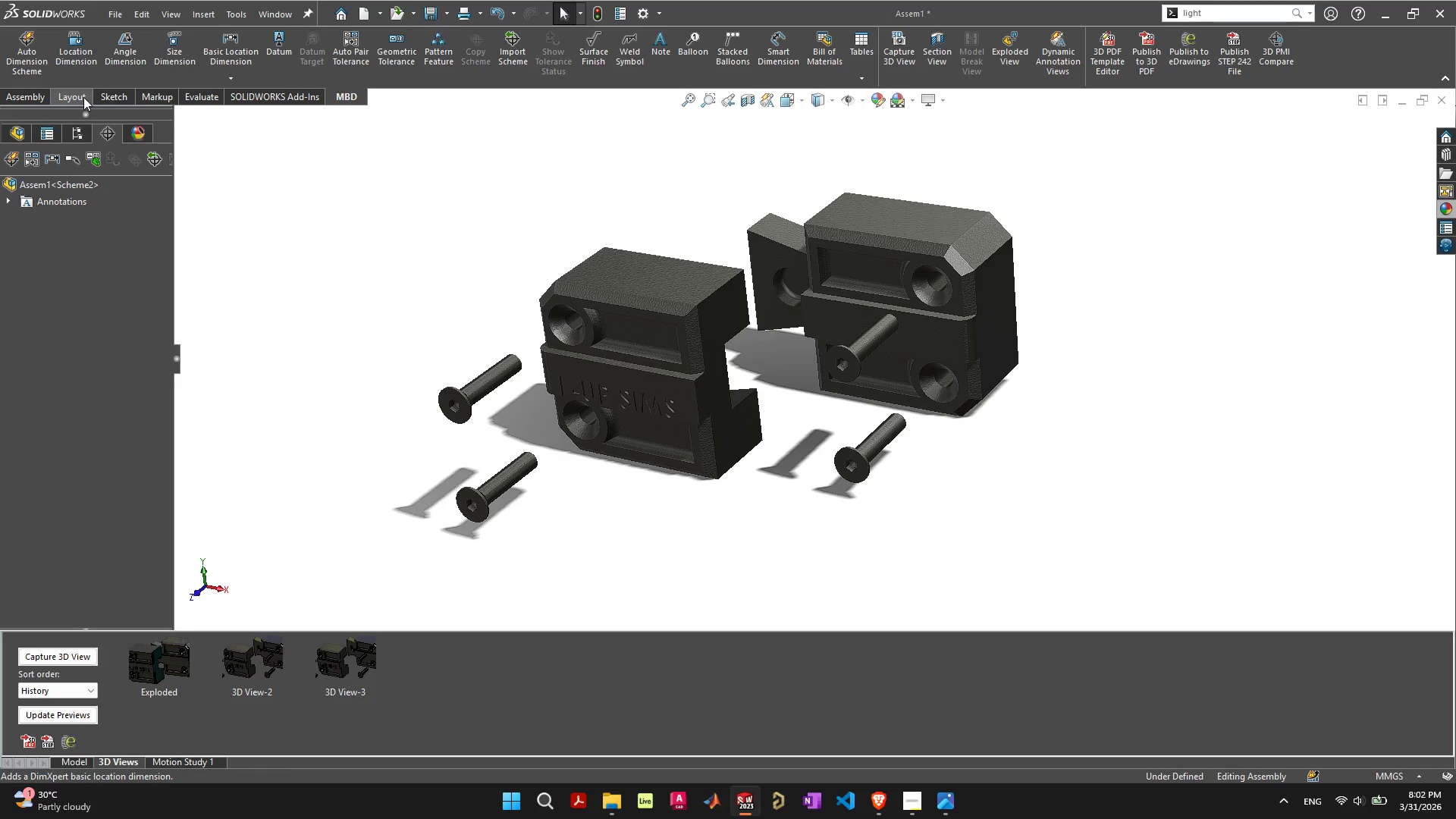 
left_click([31, 99])
 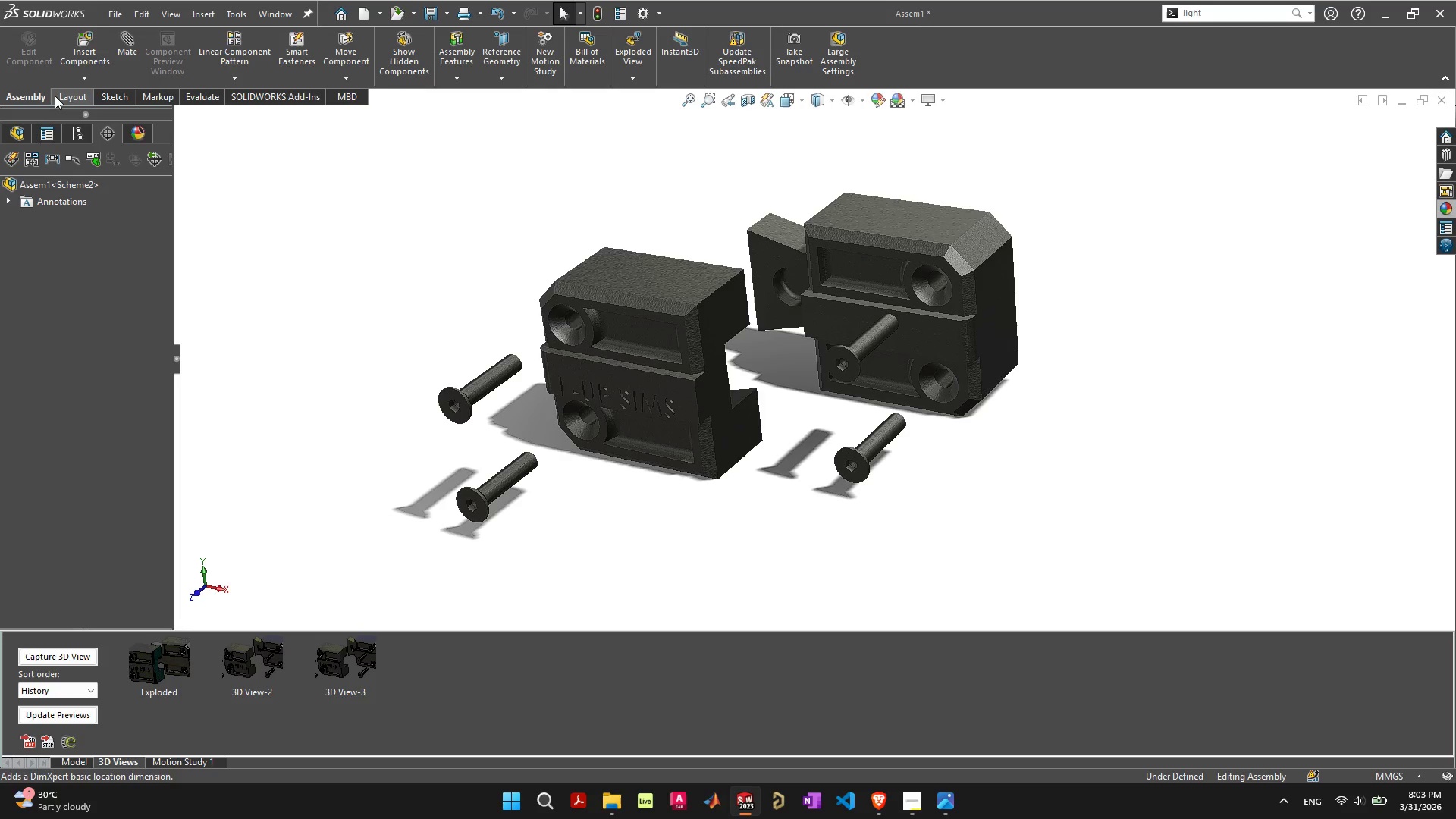 
wait(5.55)
 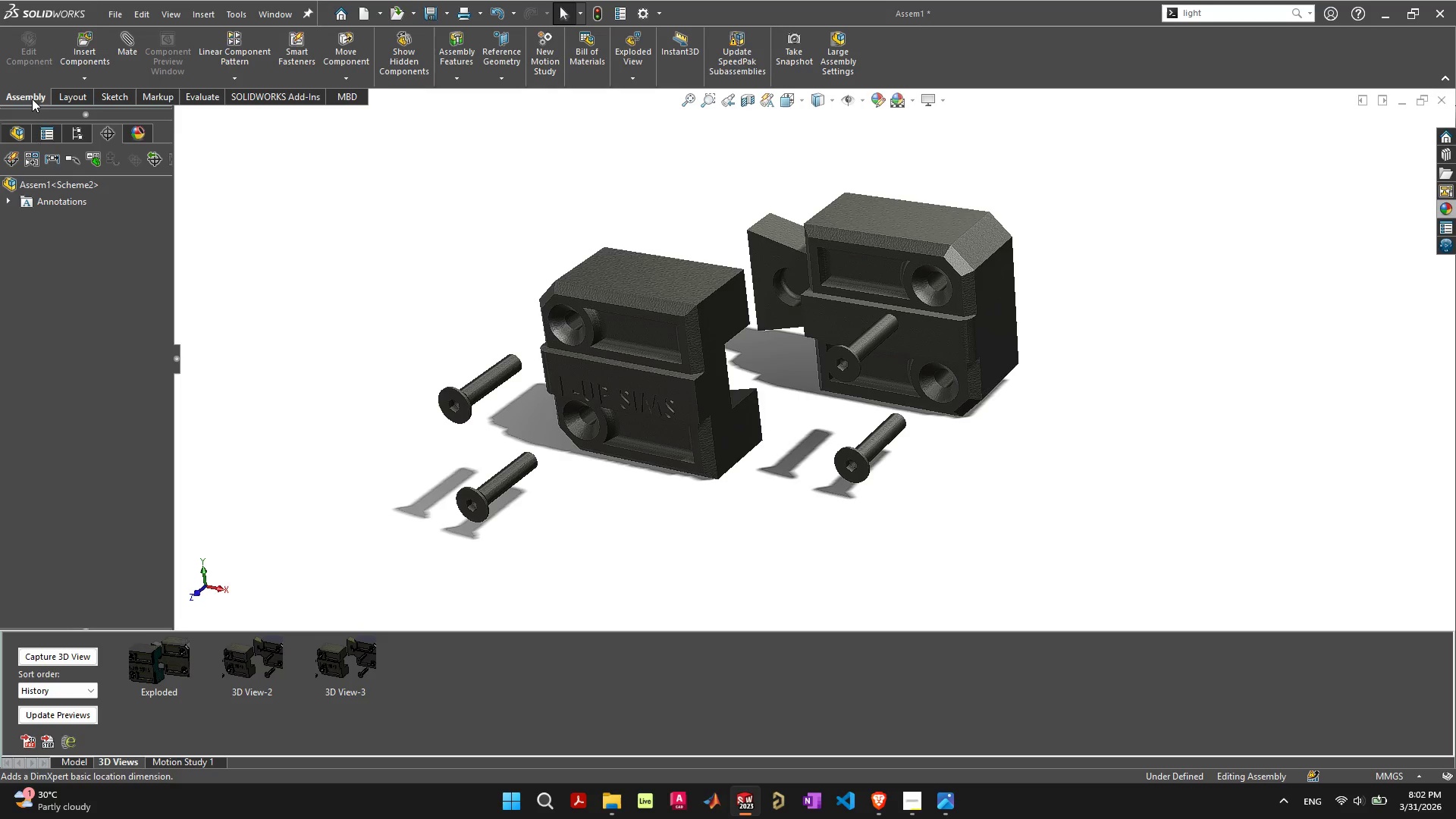 
left_click([6, 135])
 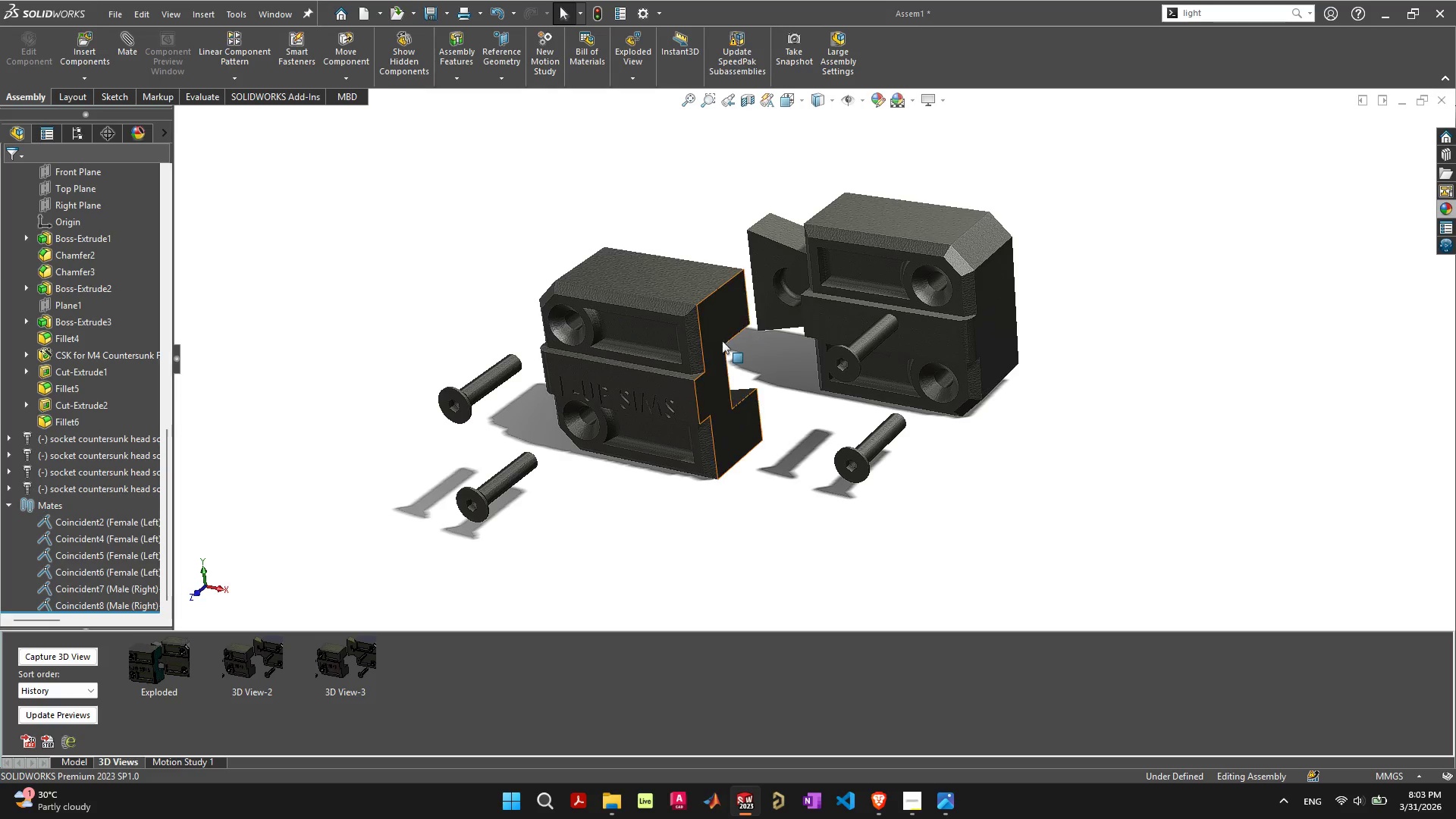 
right_click([369, 651])
 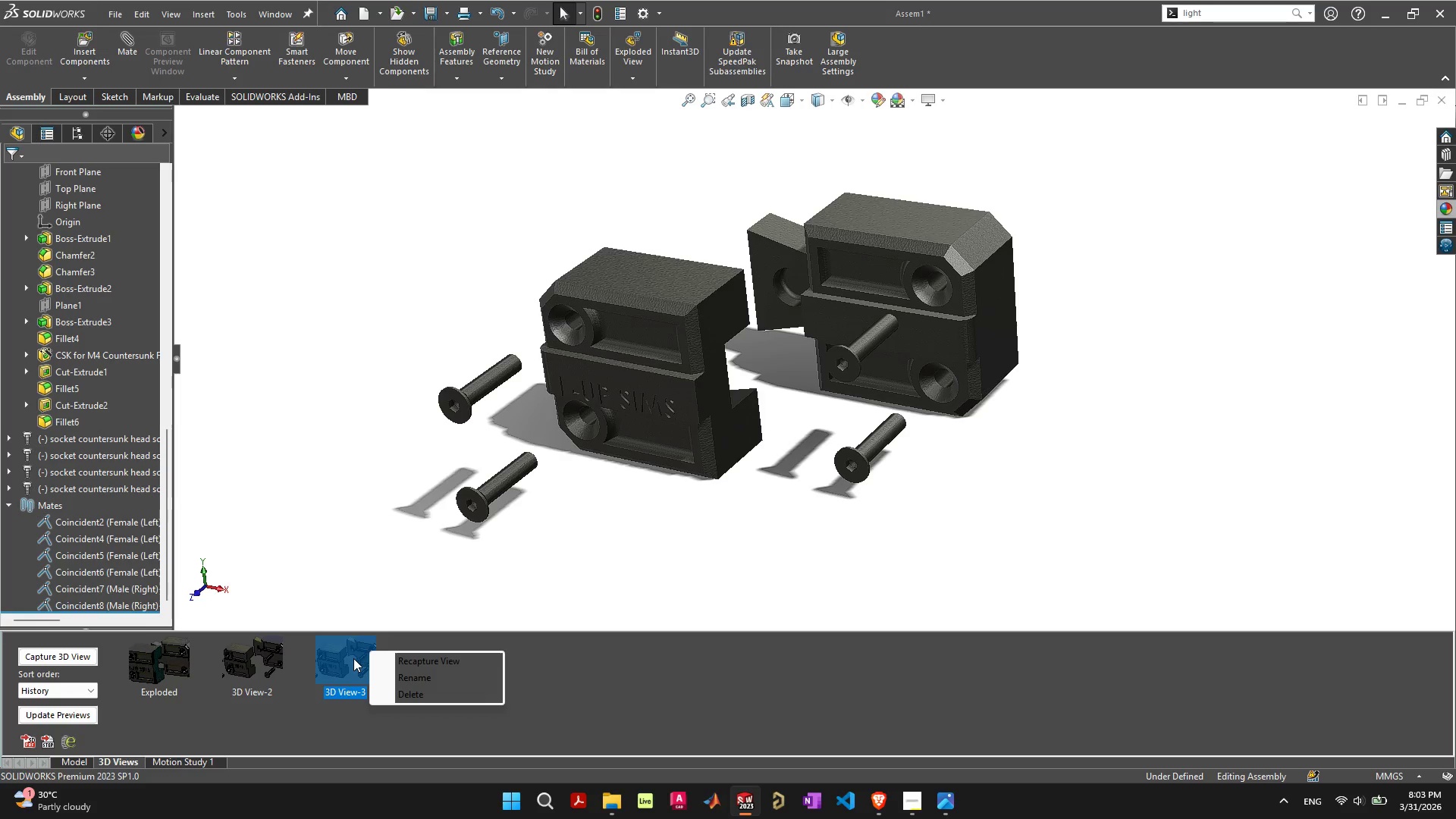 
wait(5.34)
 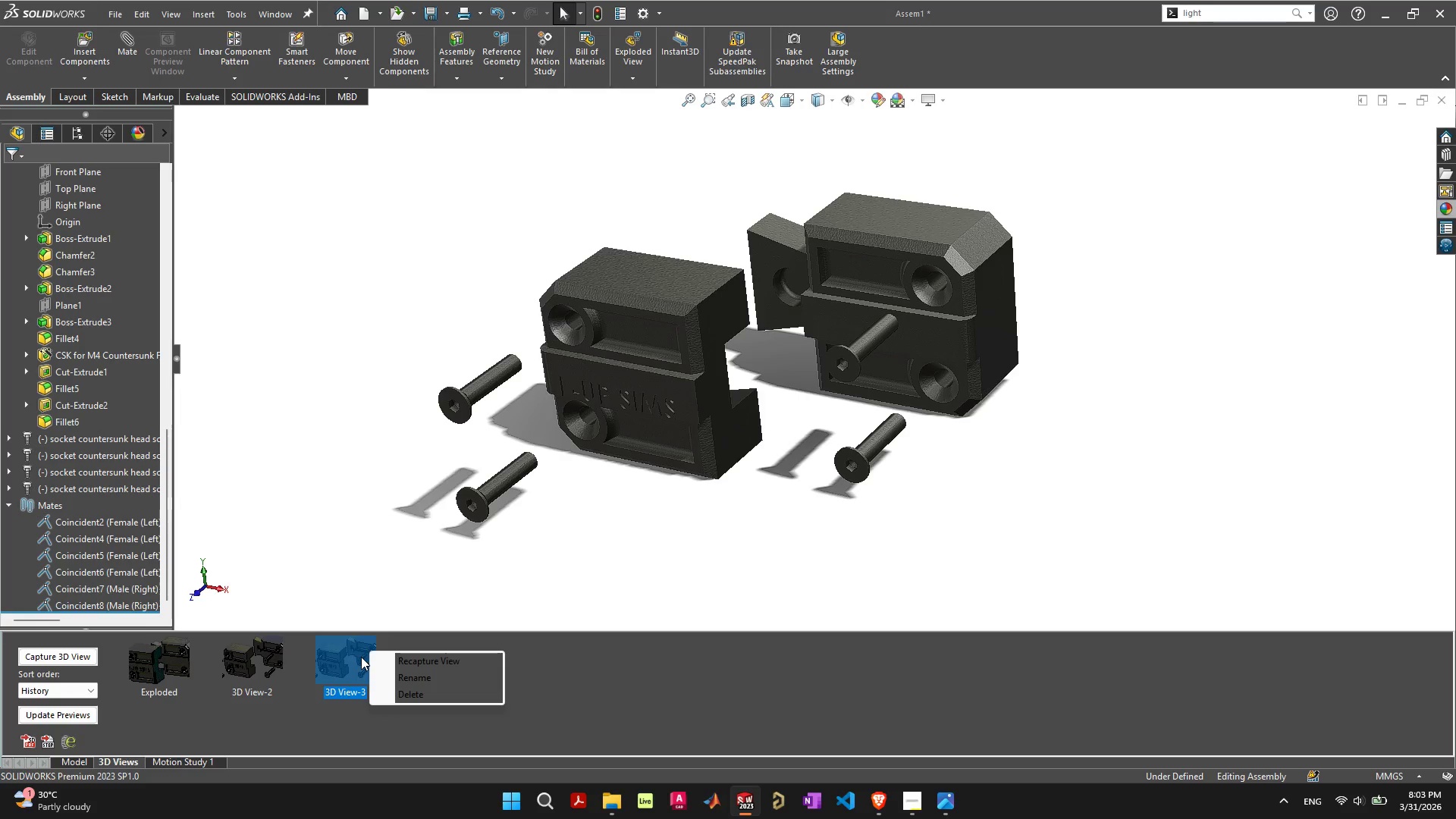 
left_click([198, 725])
 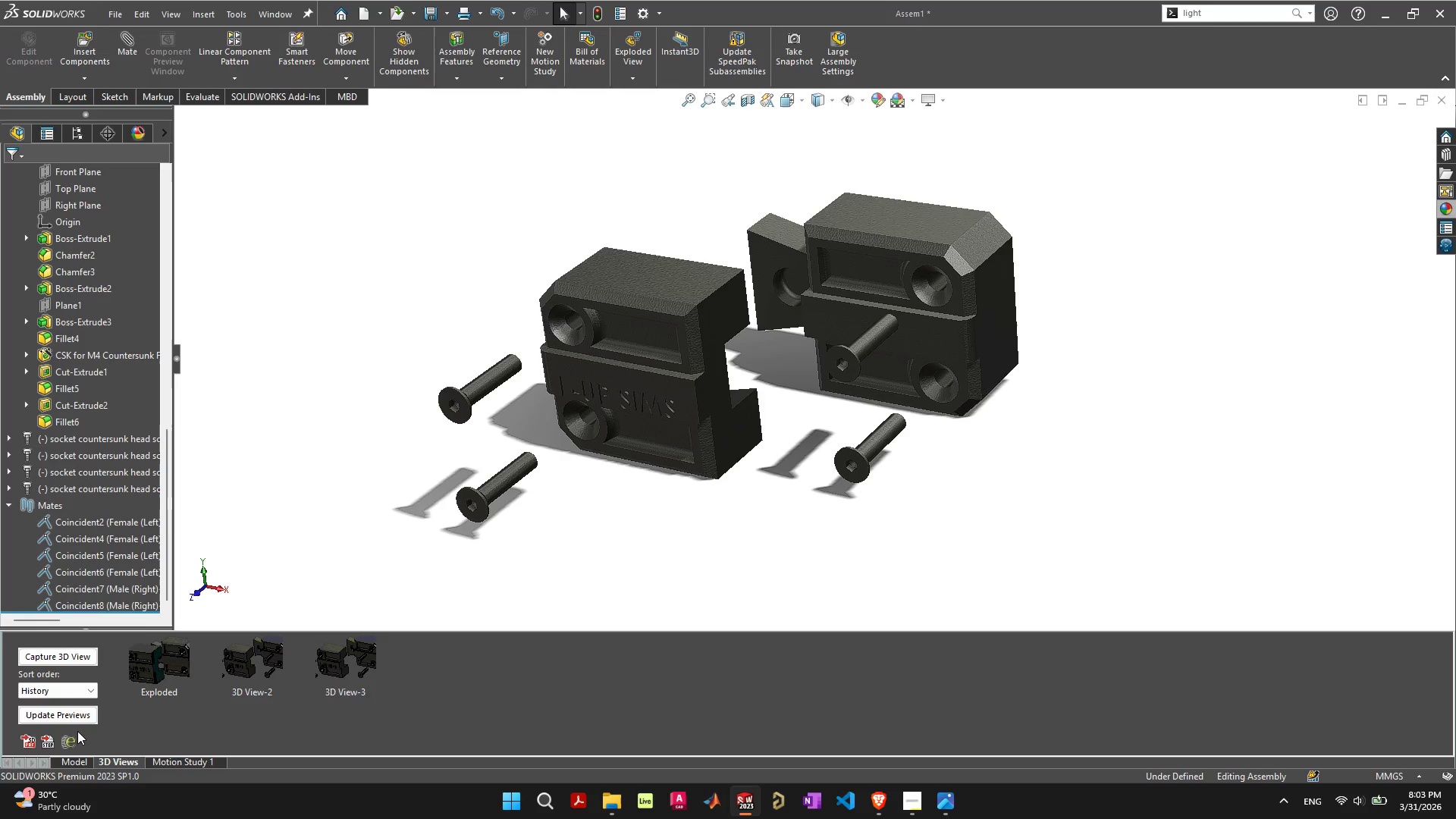 
mouse_move([42, 745])
 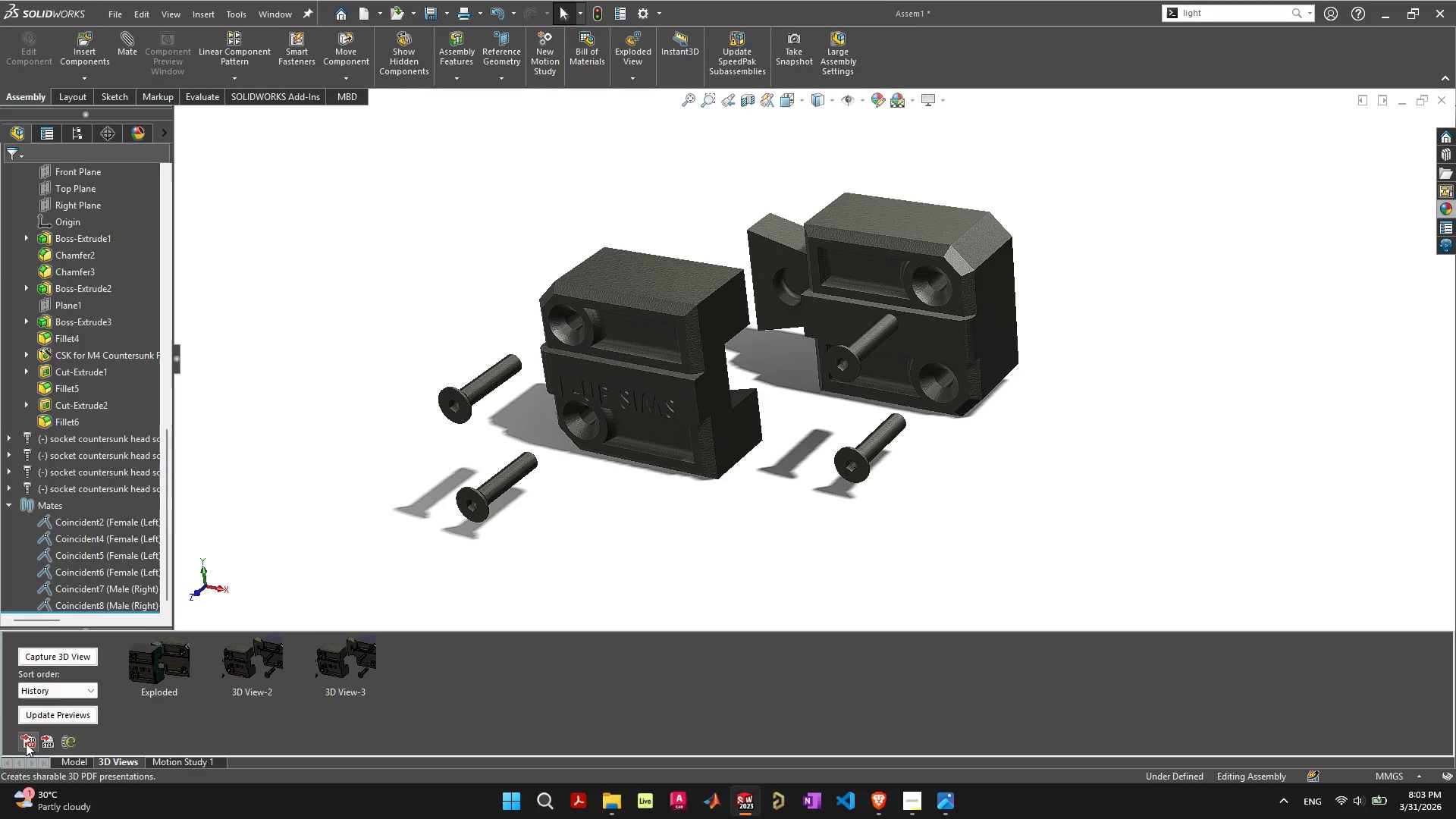 
mouse_move([42, 742])
 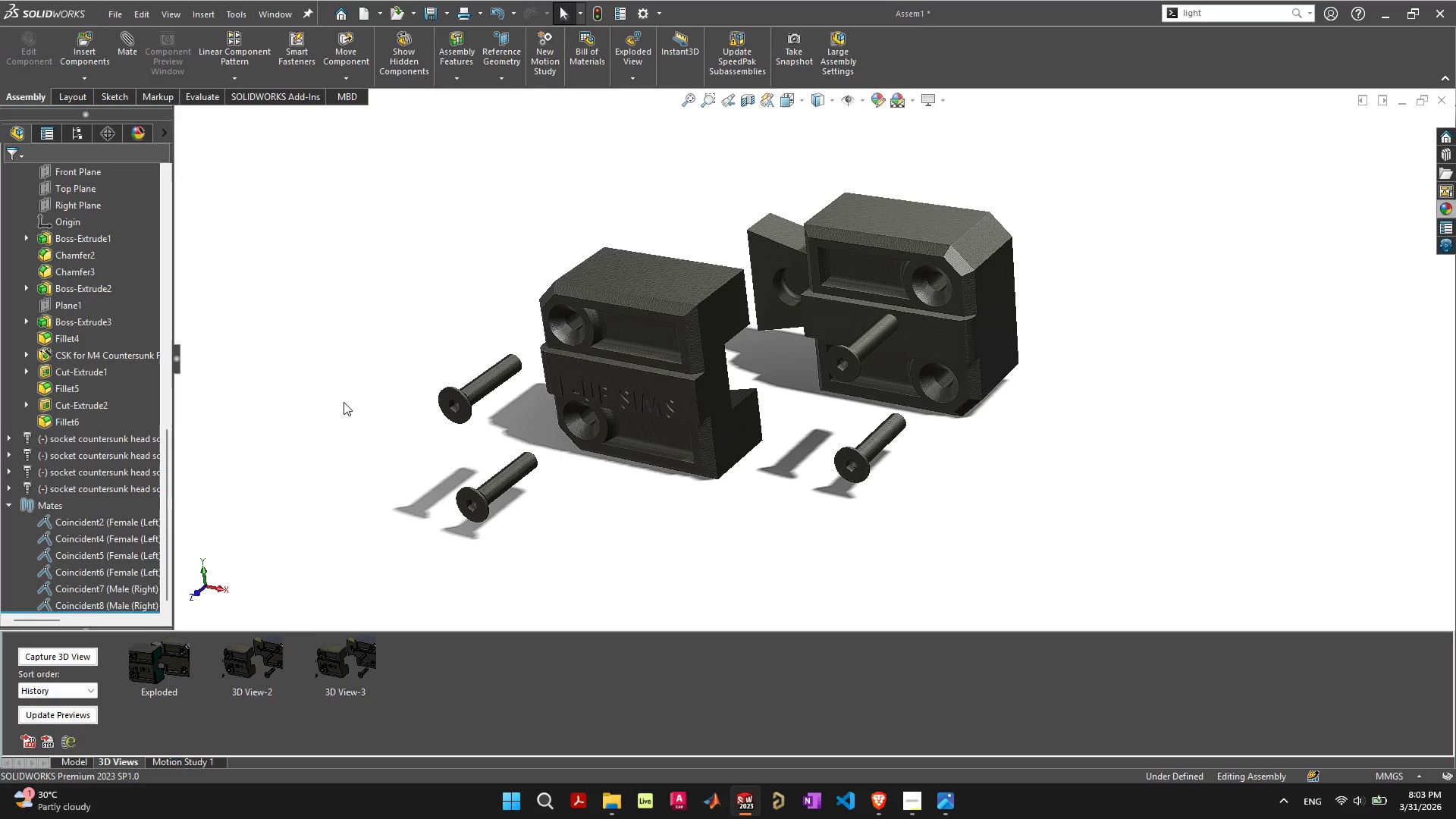 
wait(14.21)
 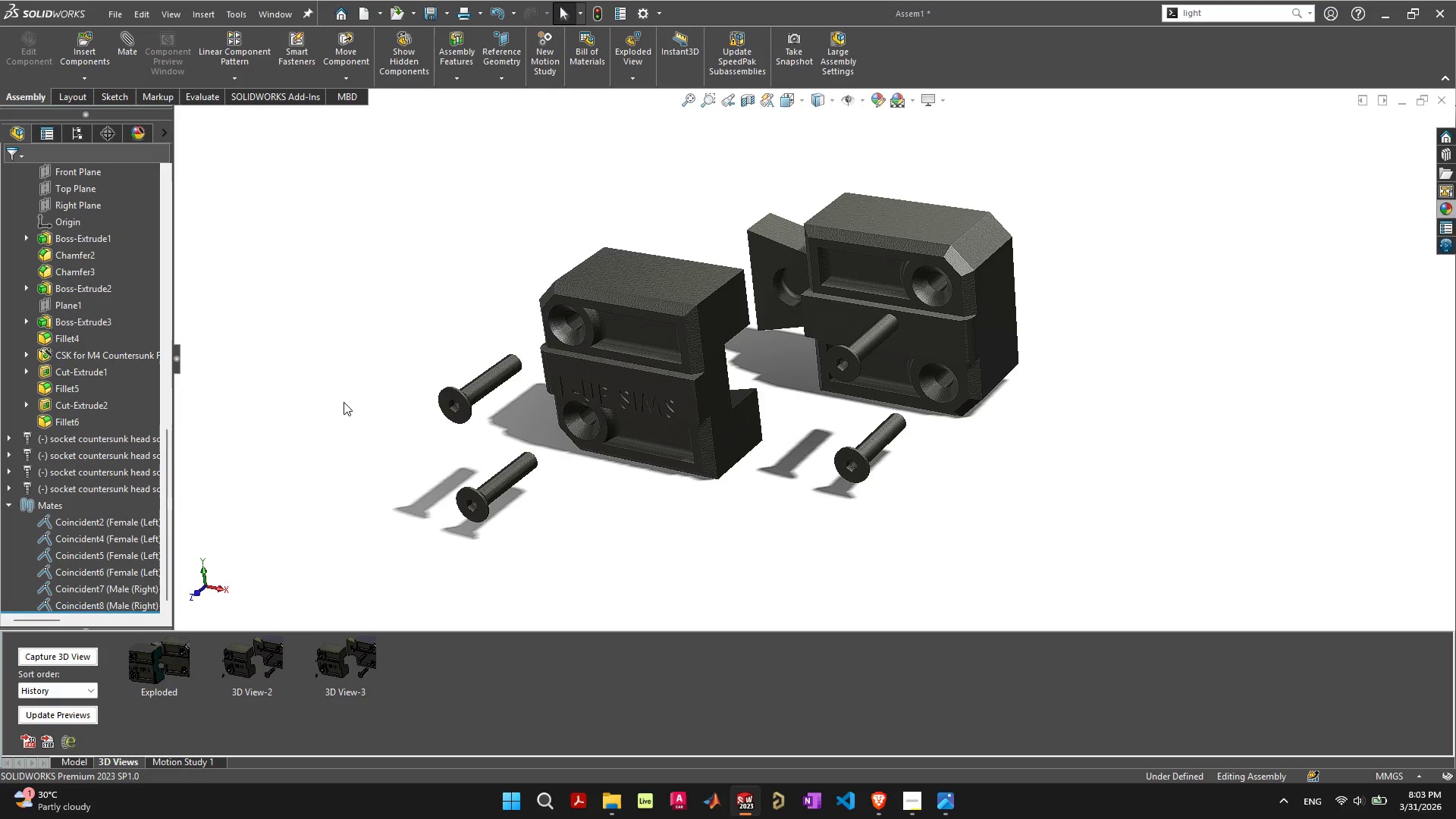 
left_click([311, 102])
 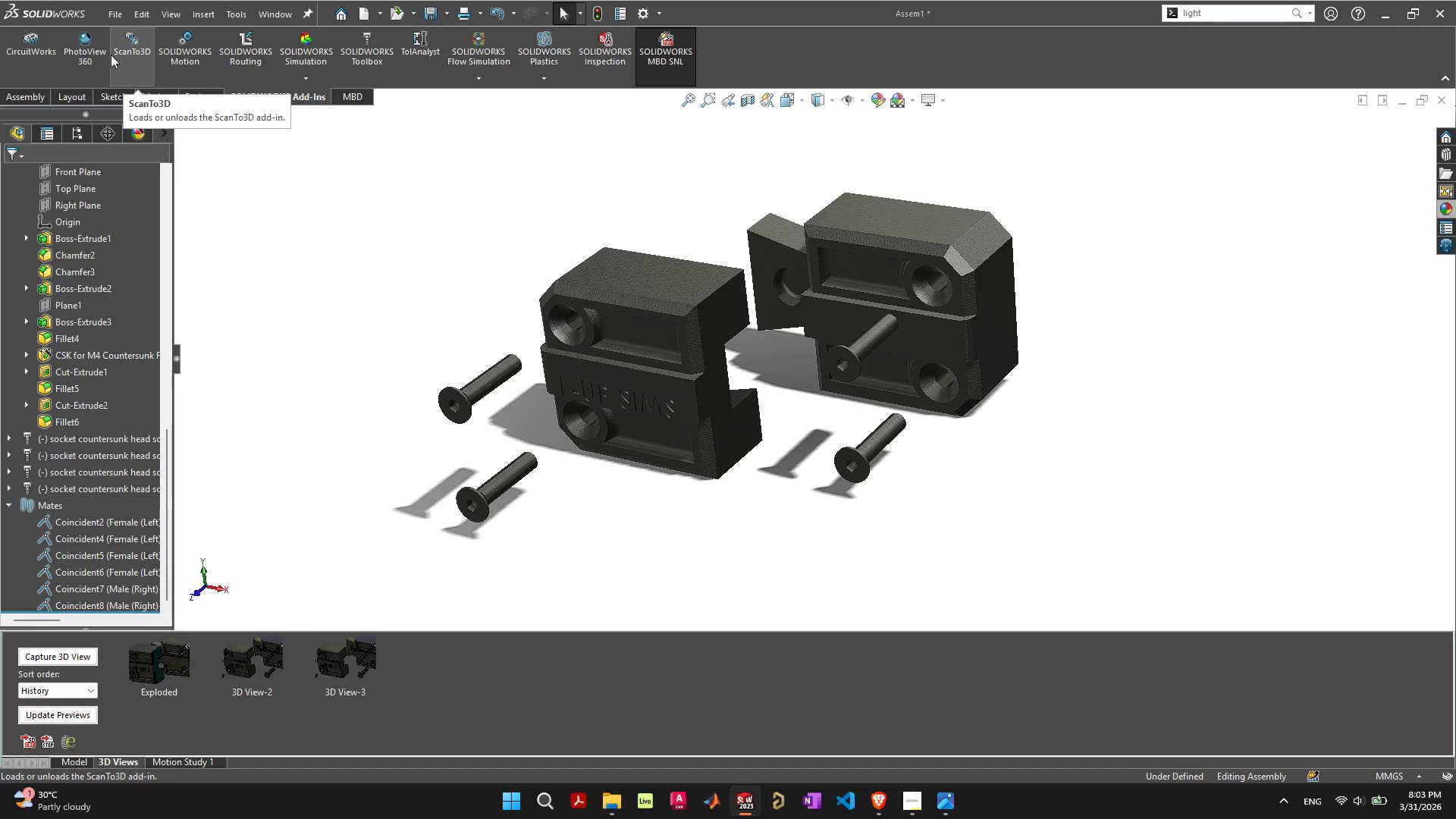 
wait(7.11)
 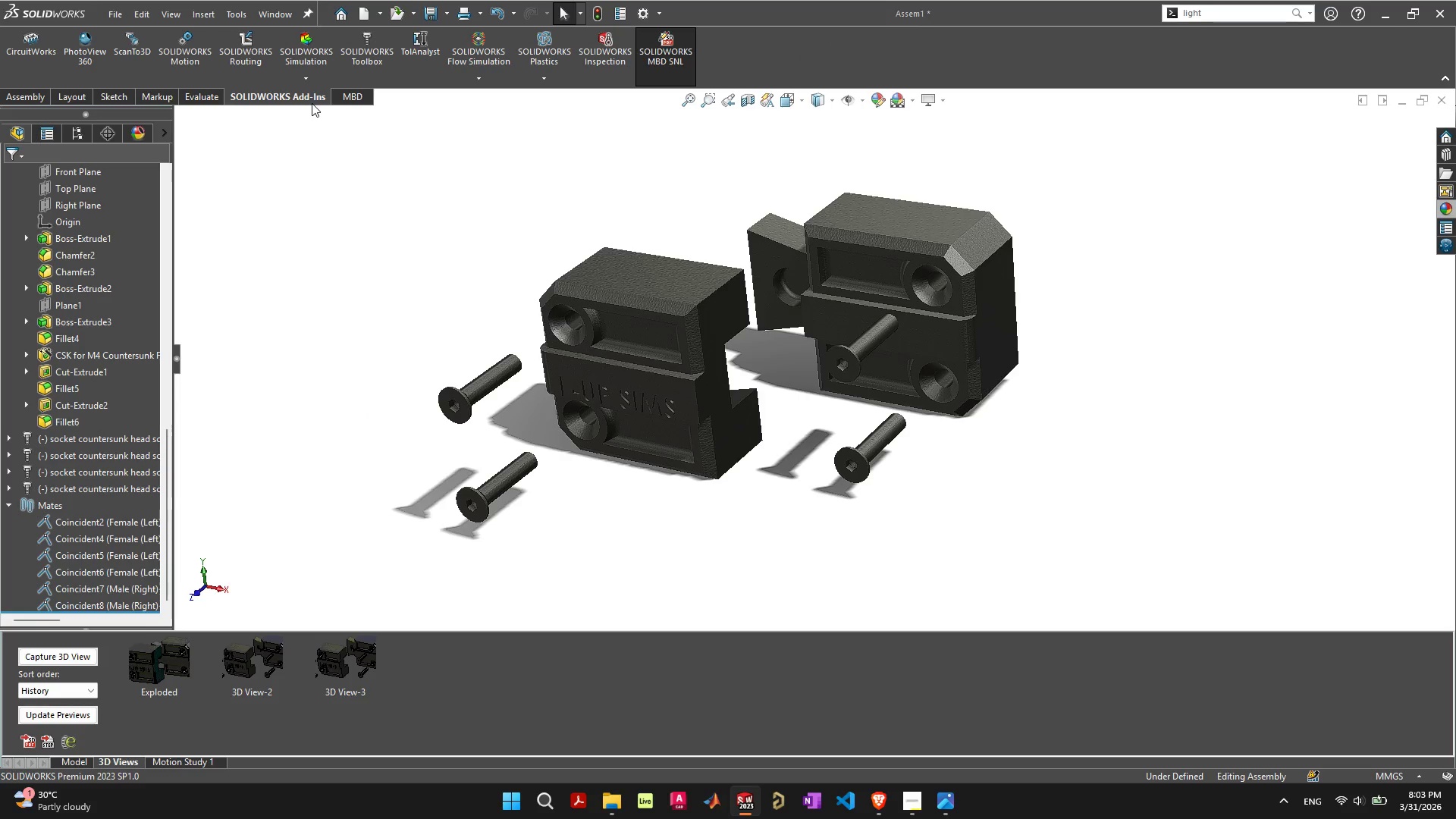 
left_click([99, 63])
 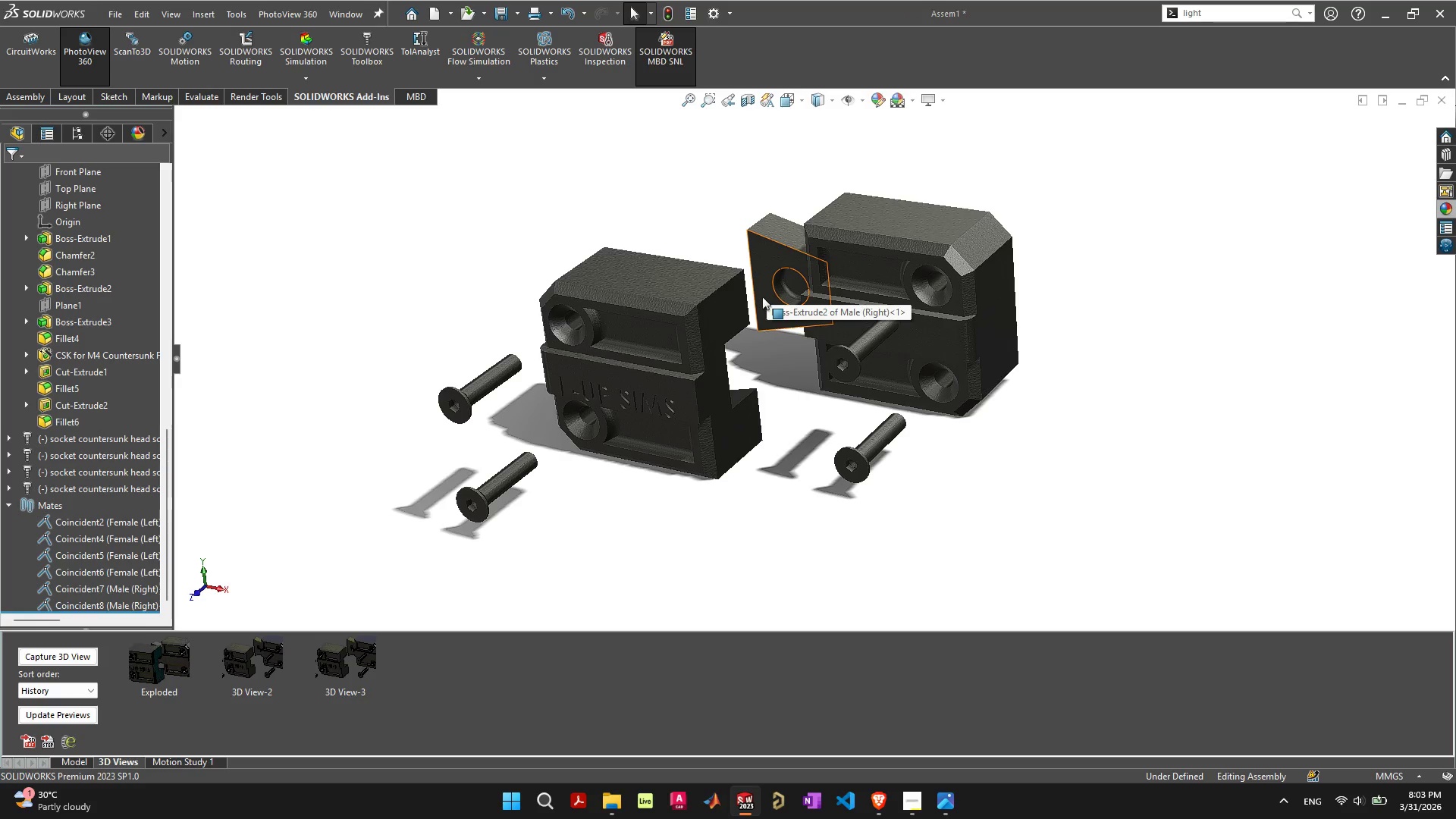 
wait(6.27)
 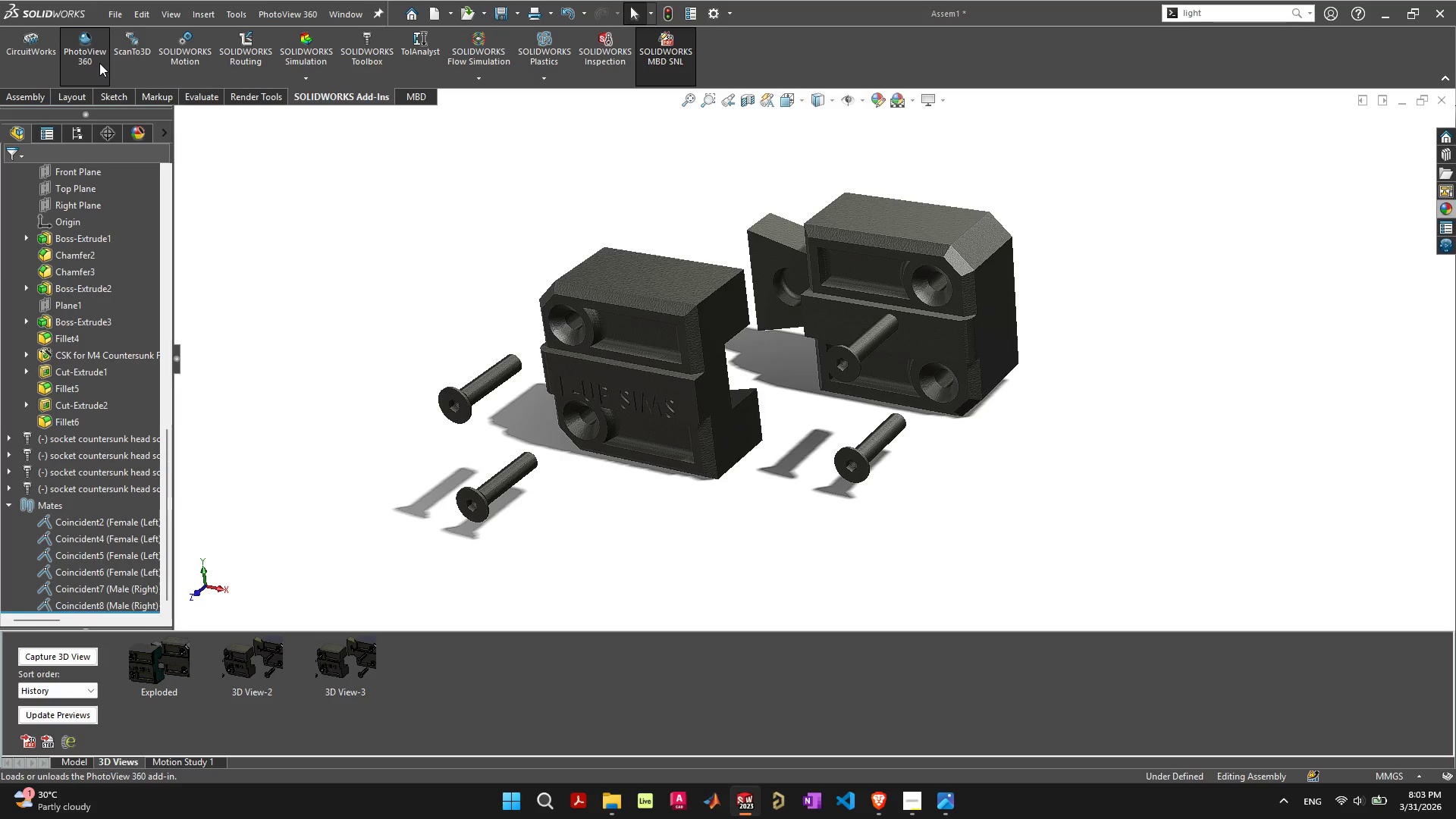 
scroll: coordinate [762, 297], scroll_direction: up, amount: 1.0
 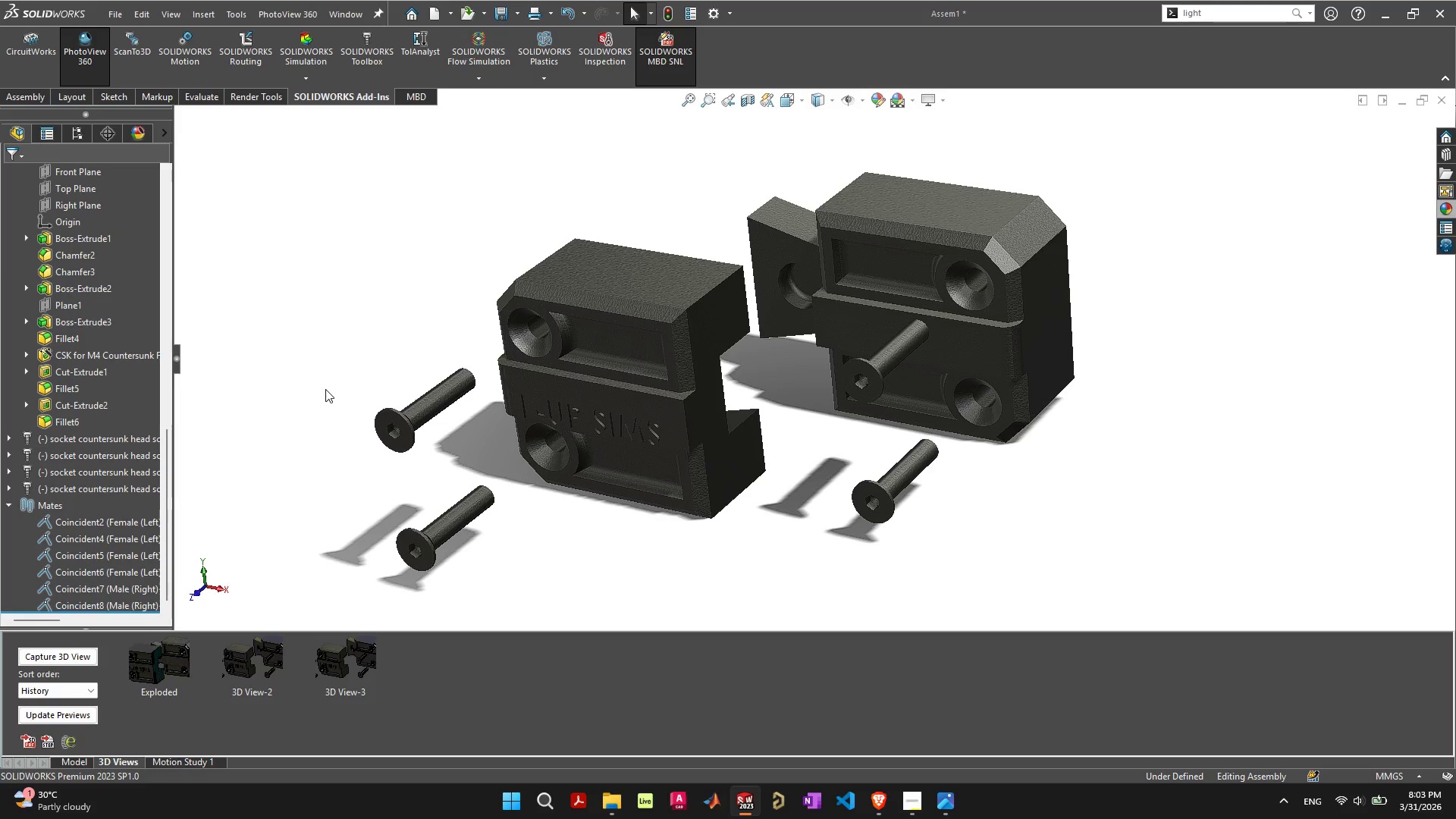 
wait(5.52)
 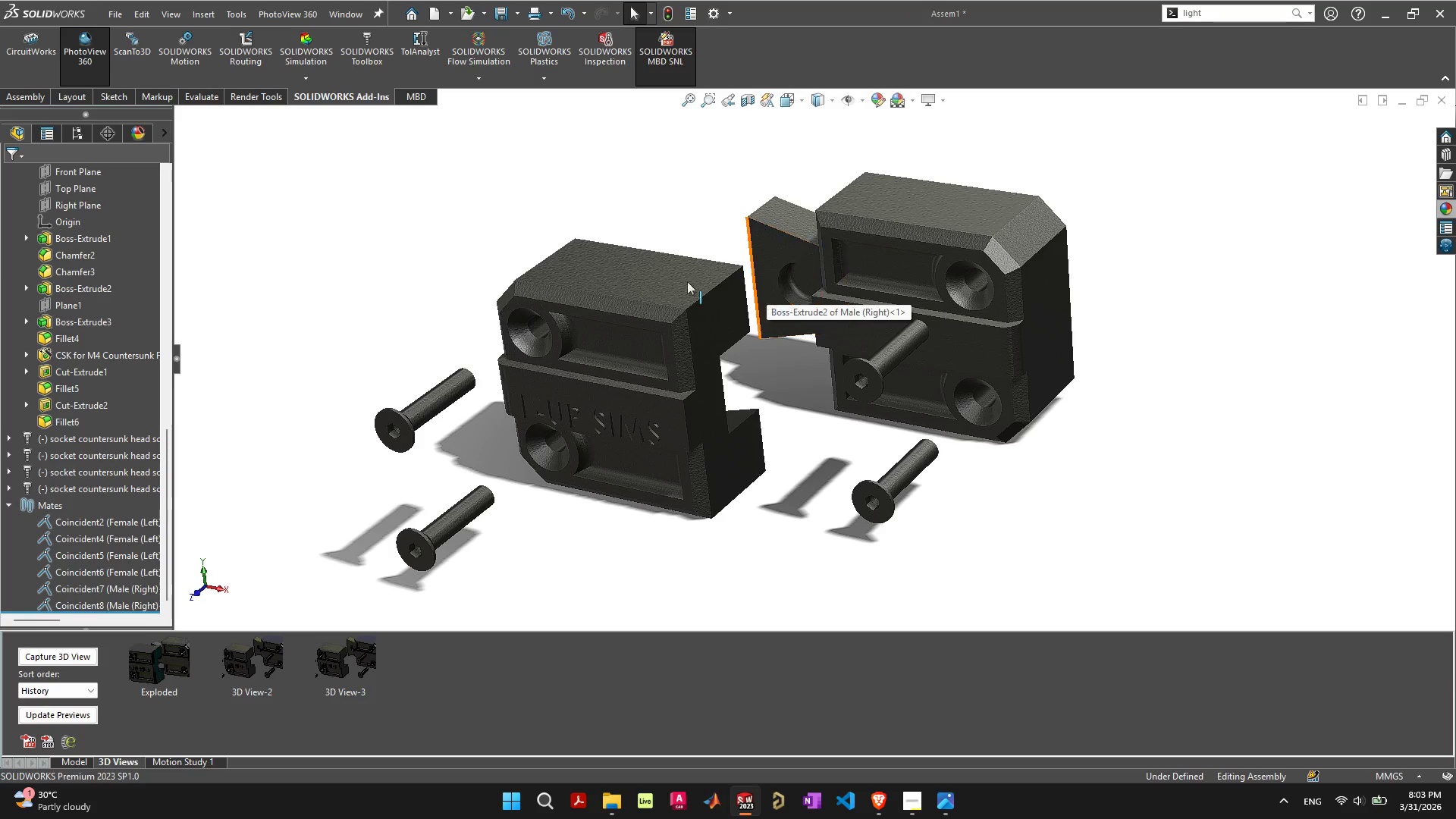 
left_click([774, 61])
 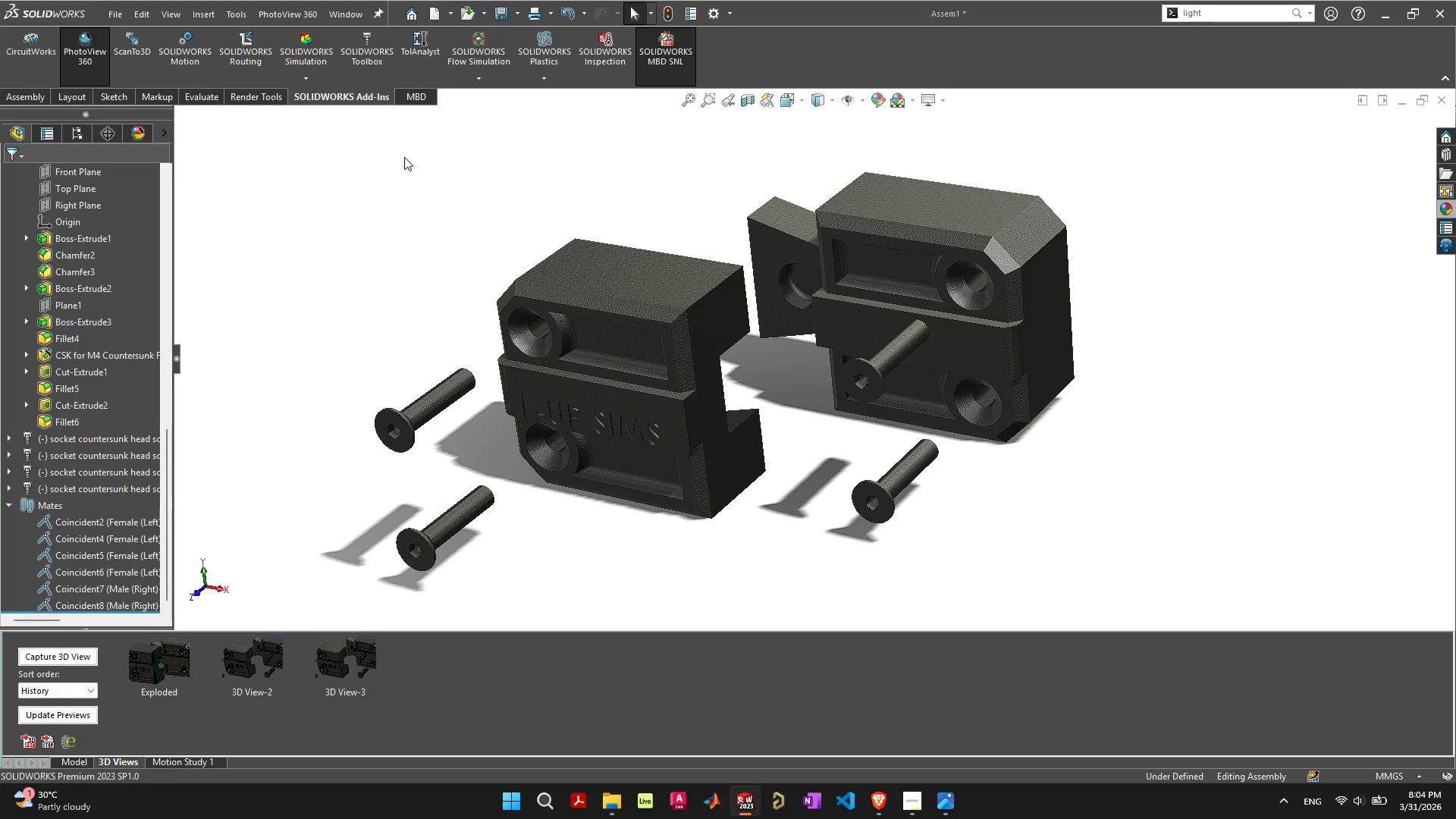 
wait(12.48)
 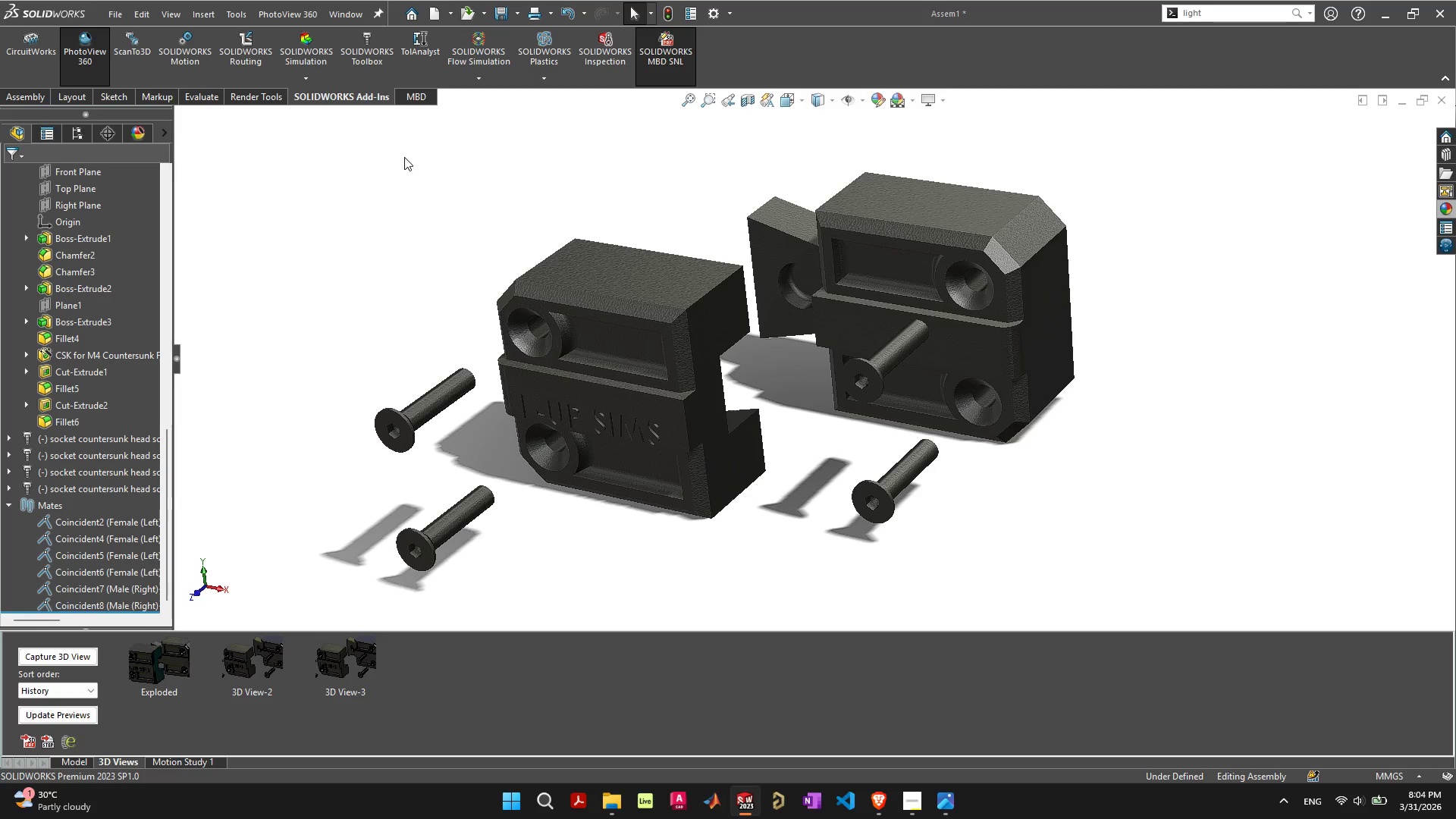 
left_click([420, 105])
 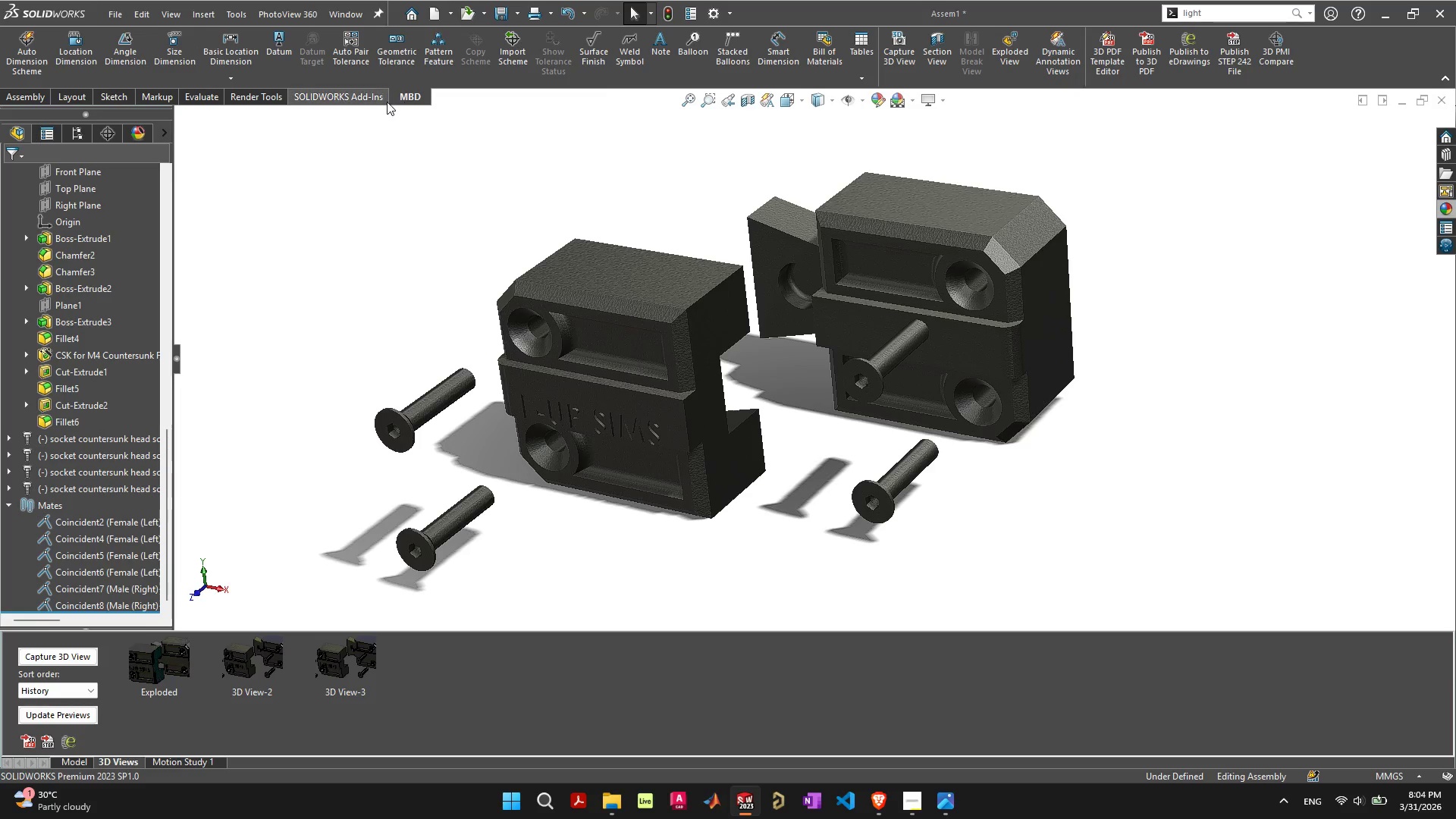 
left_click([368, 101])
 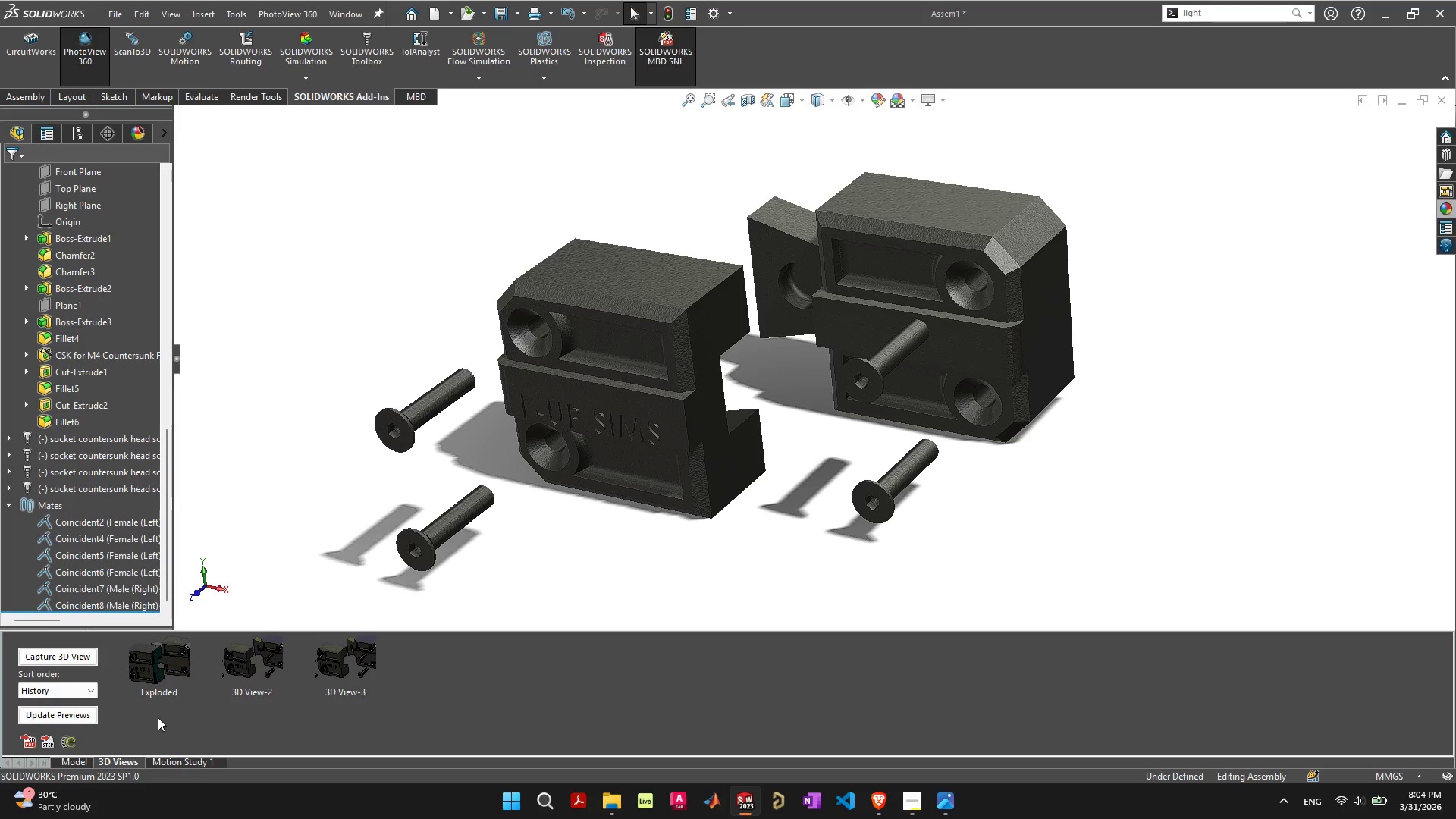 
wait(11.41)
 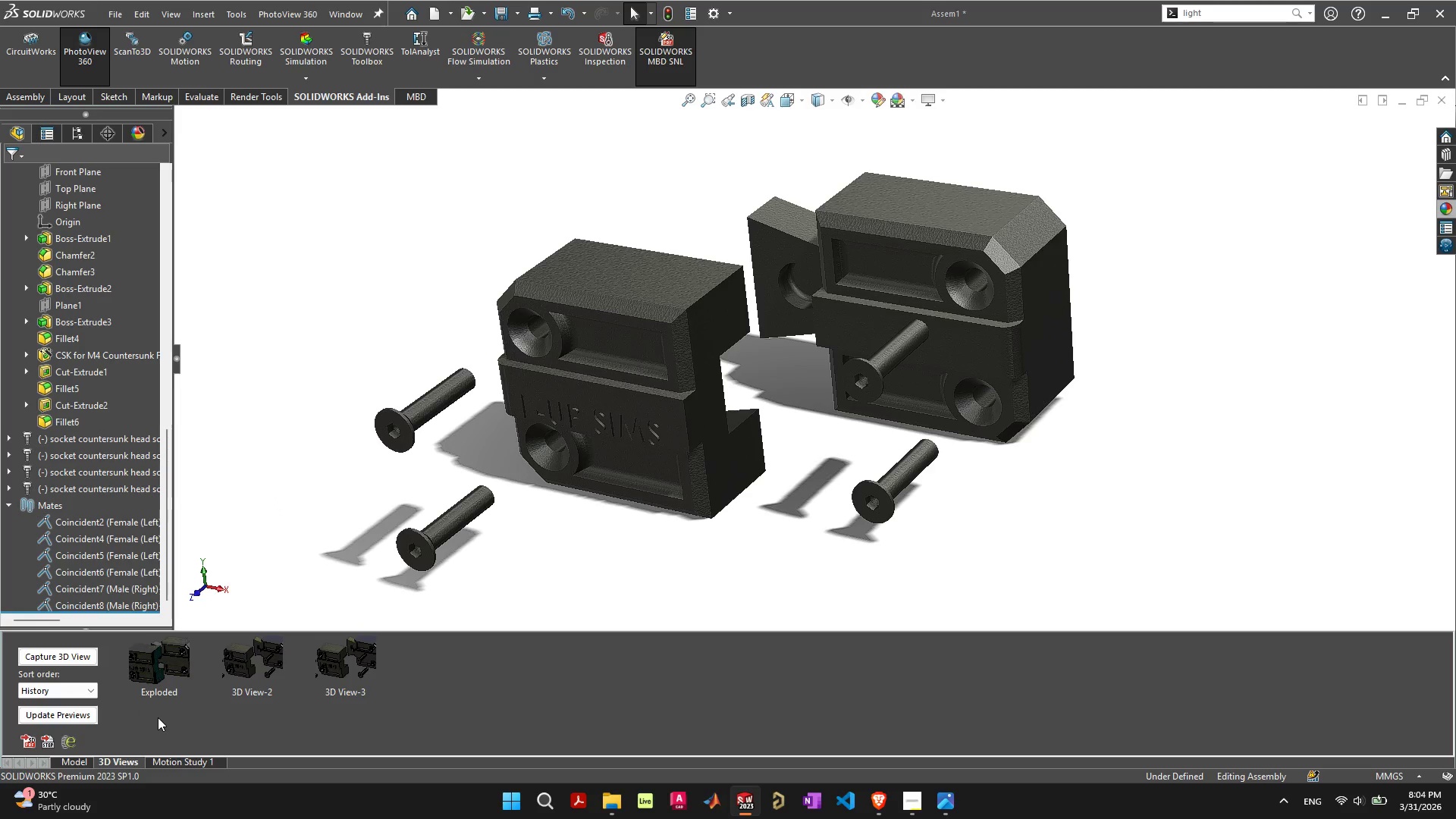 
left_click([322, 74])
 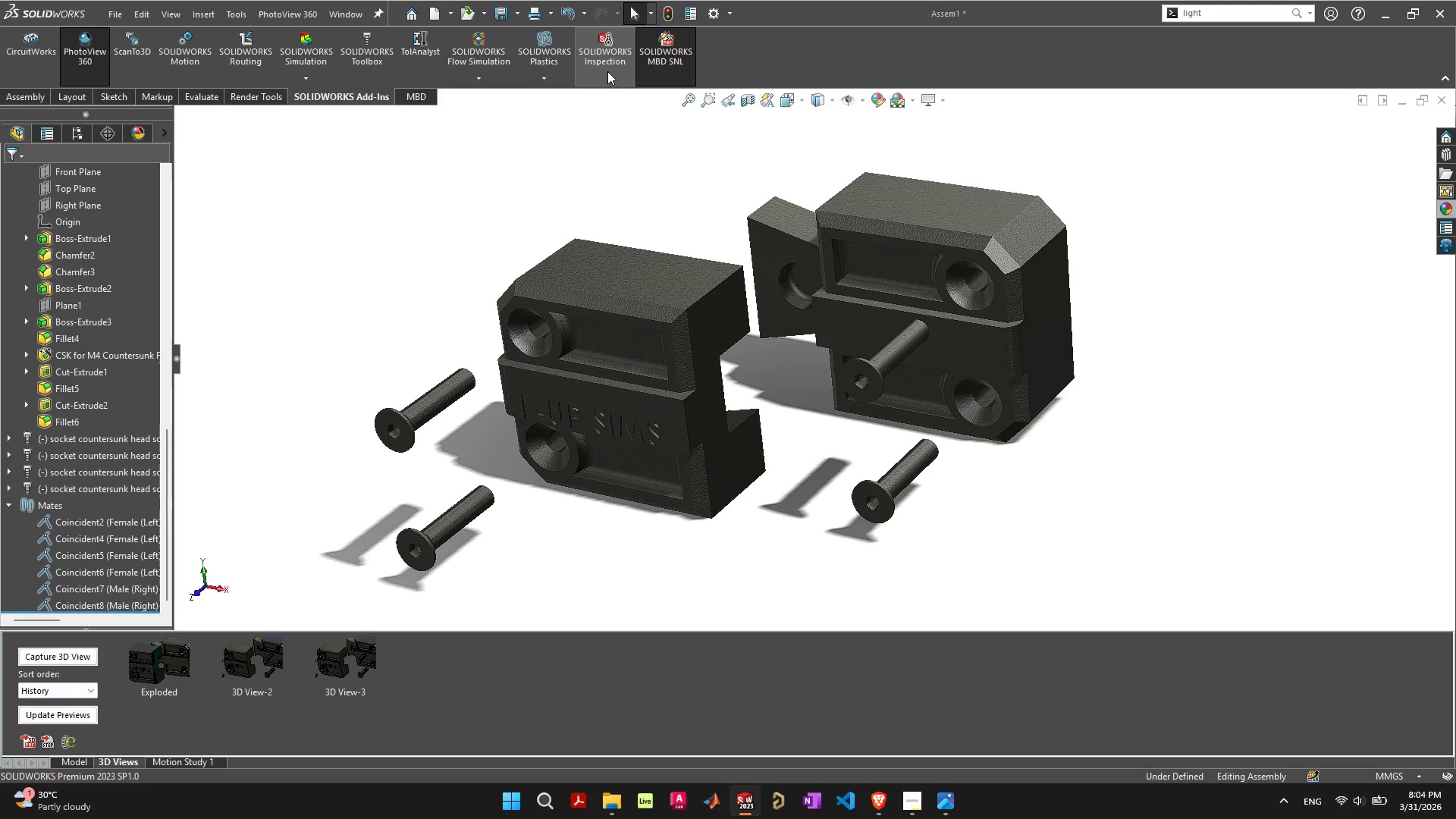 
wait(6.17)
 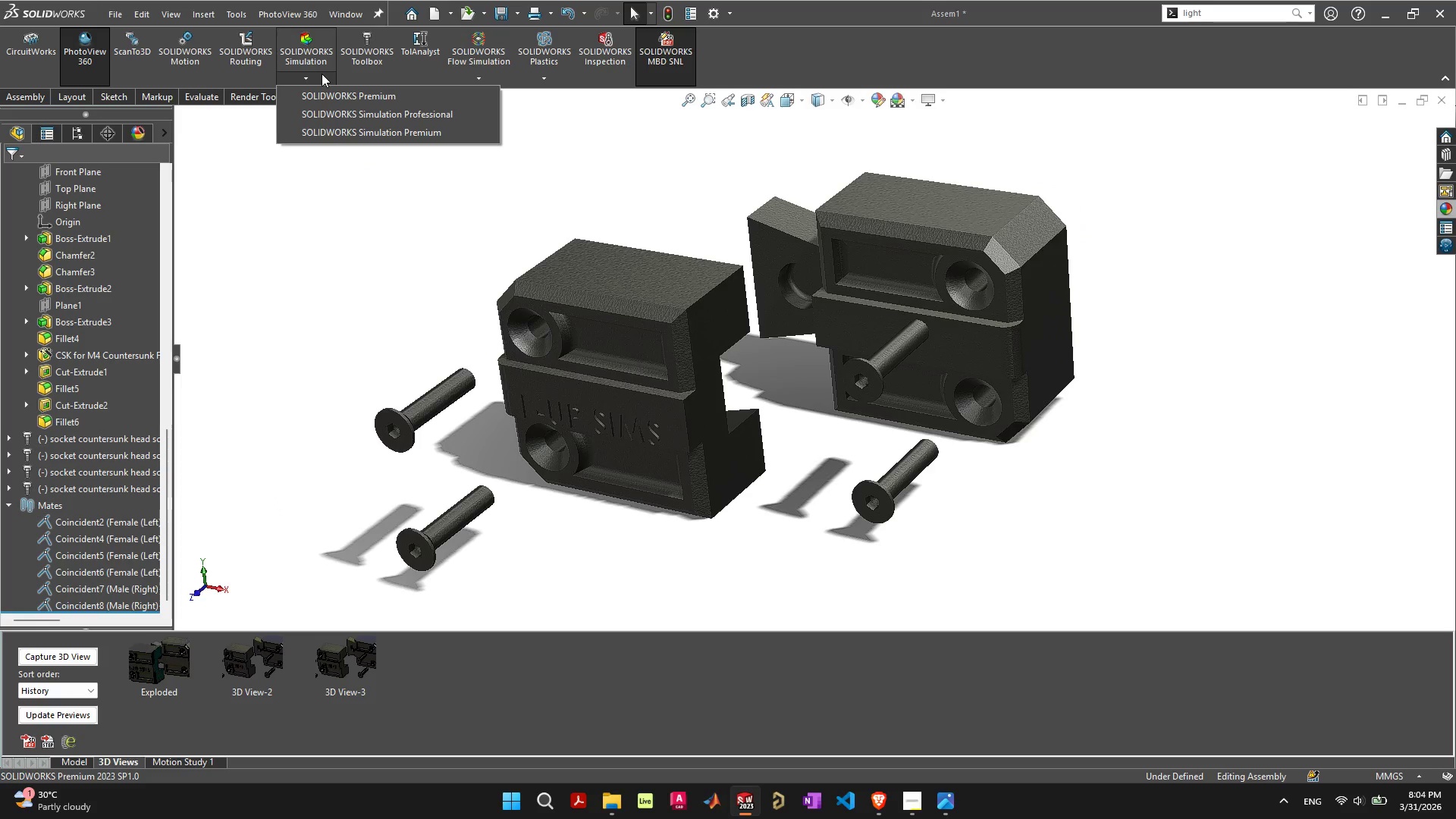 
left_click([482, 81])
 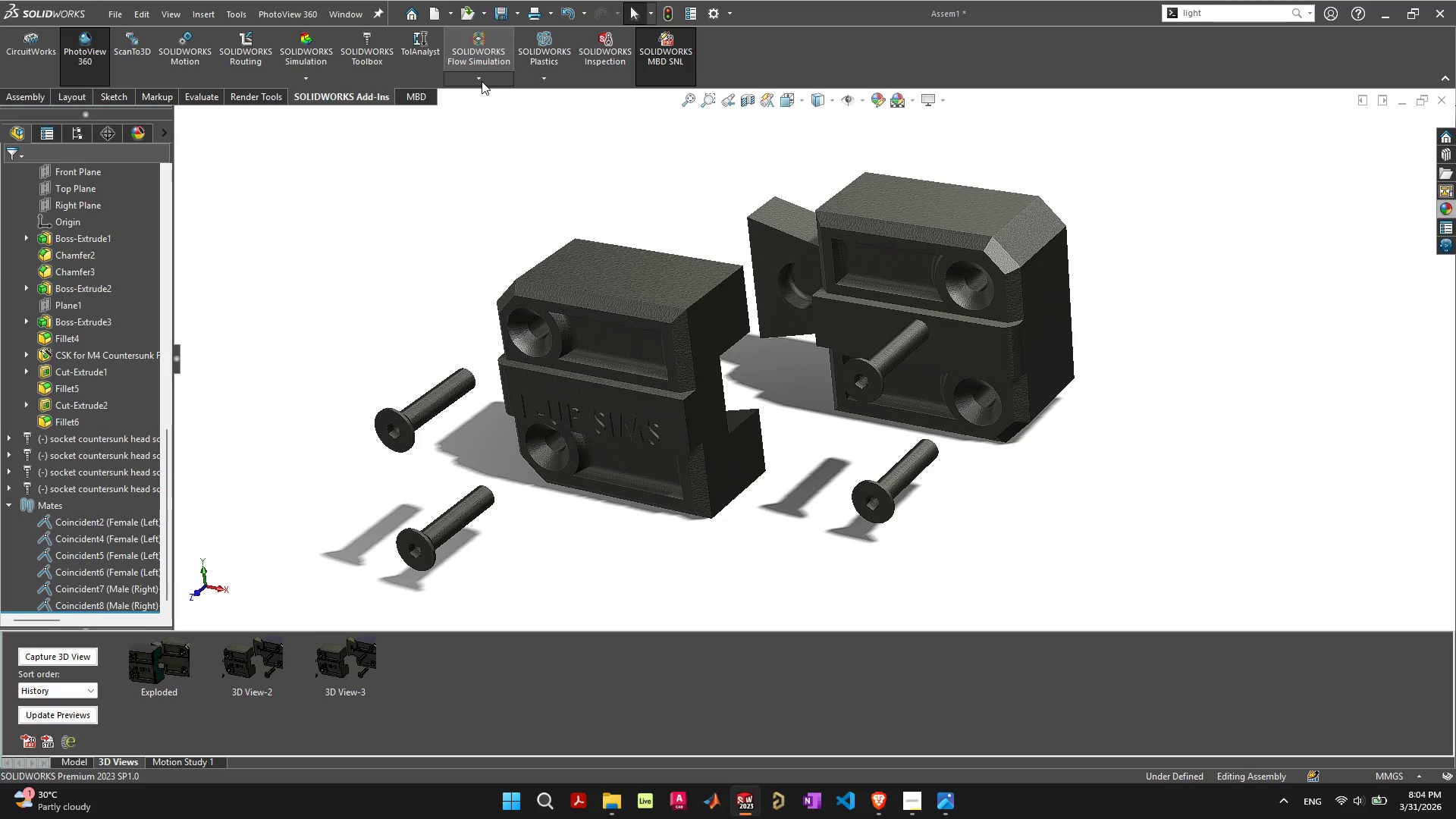 
left_click([482, 81])
 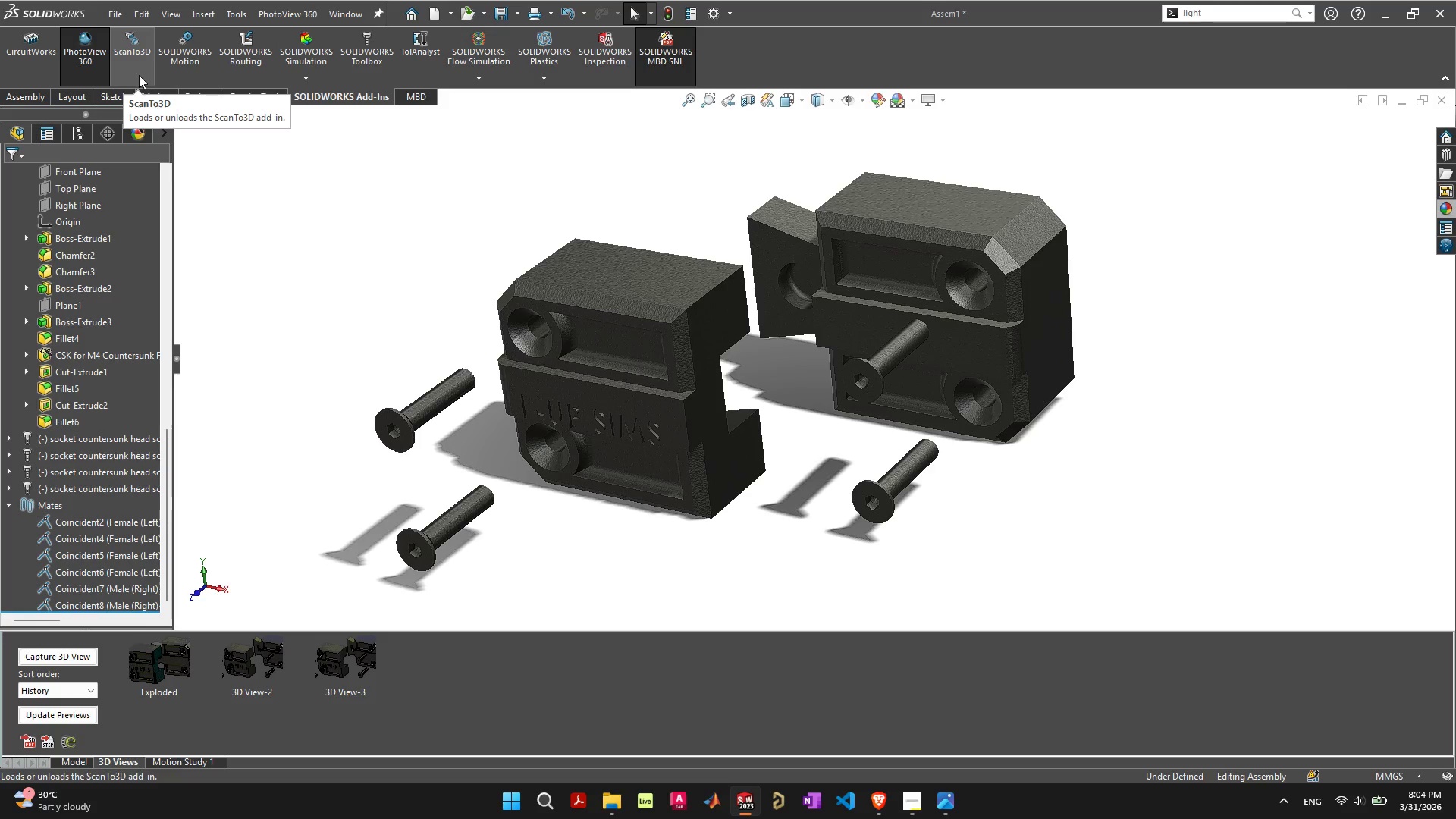 
wait(10.2)
 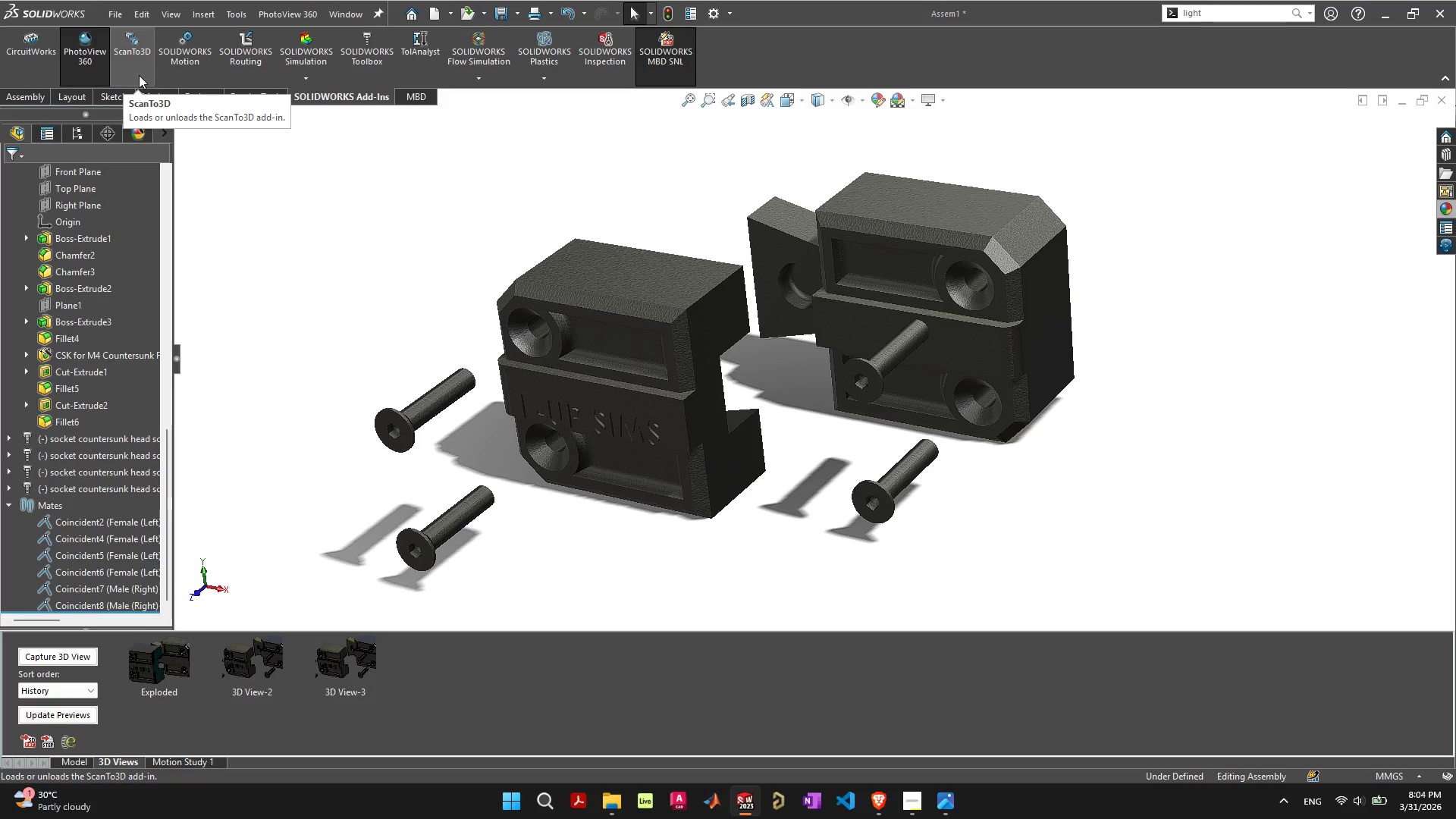 
left_click_drag(start_coordinate=[103, 99], to_coordinate=[127, 136])
 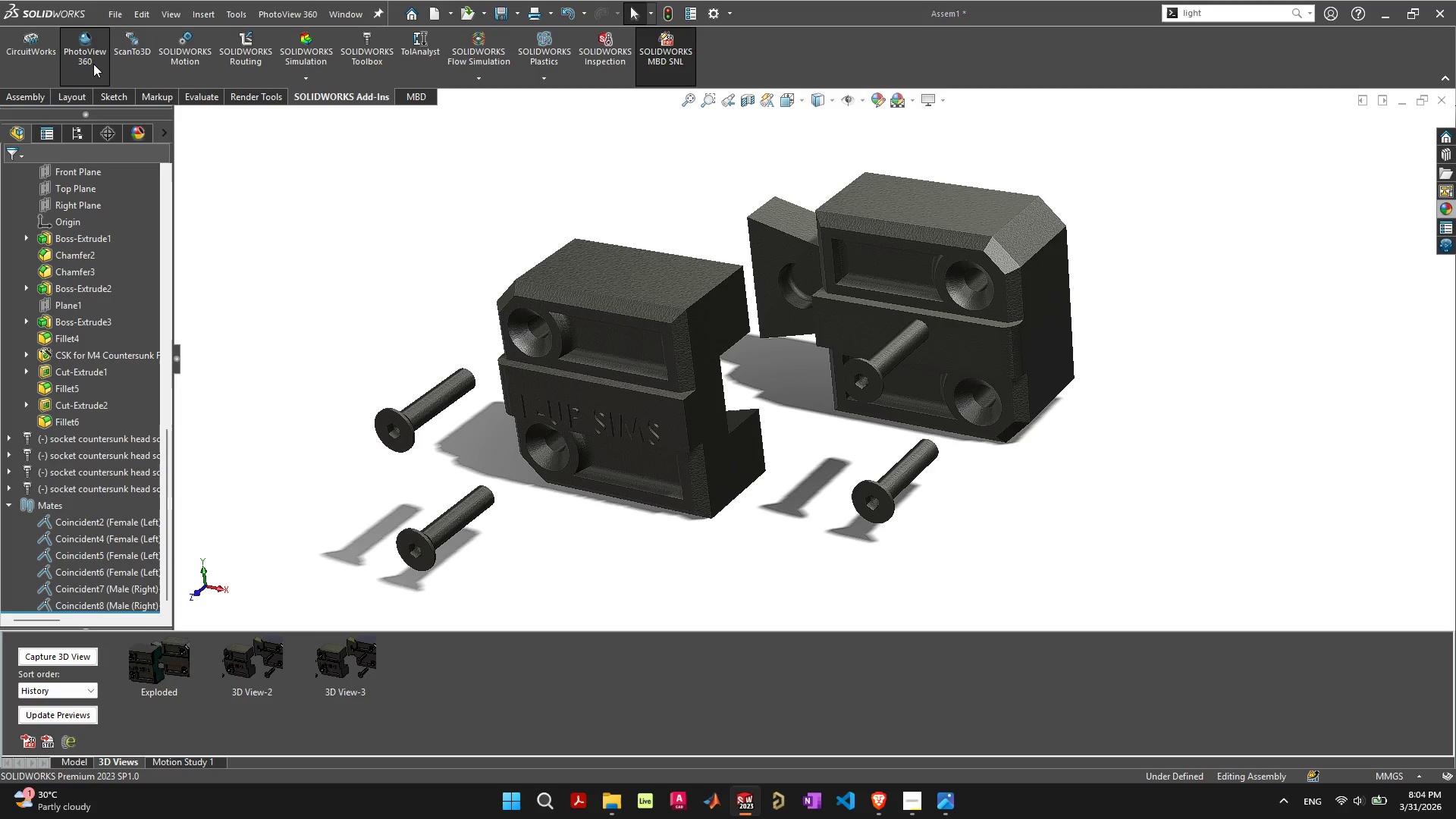 
left_click([93, 64])
 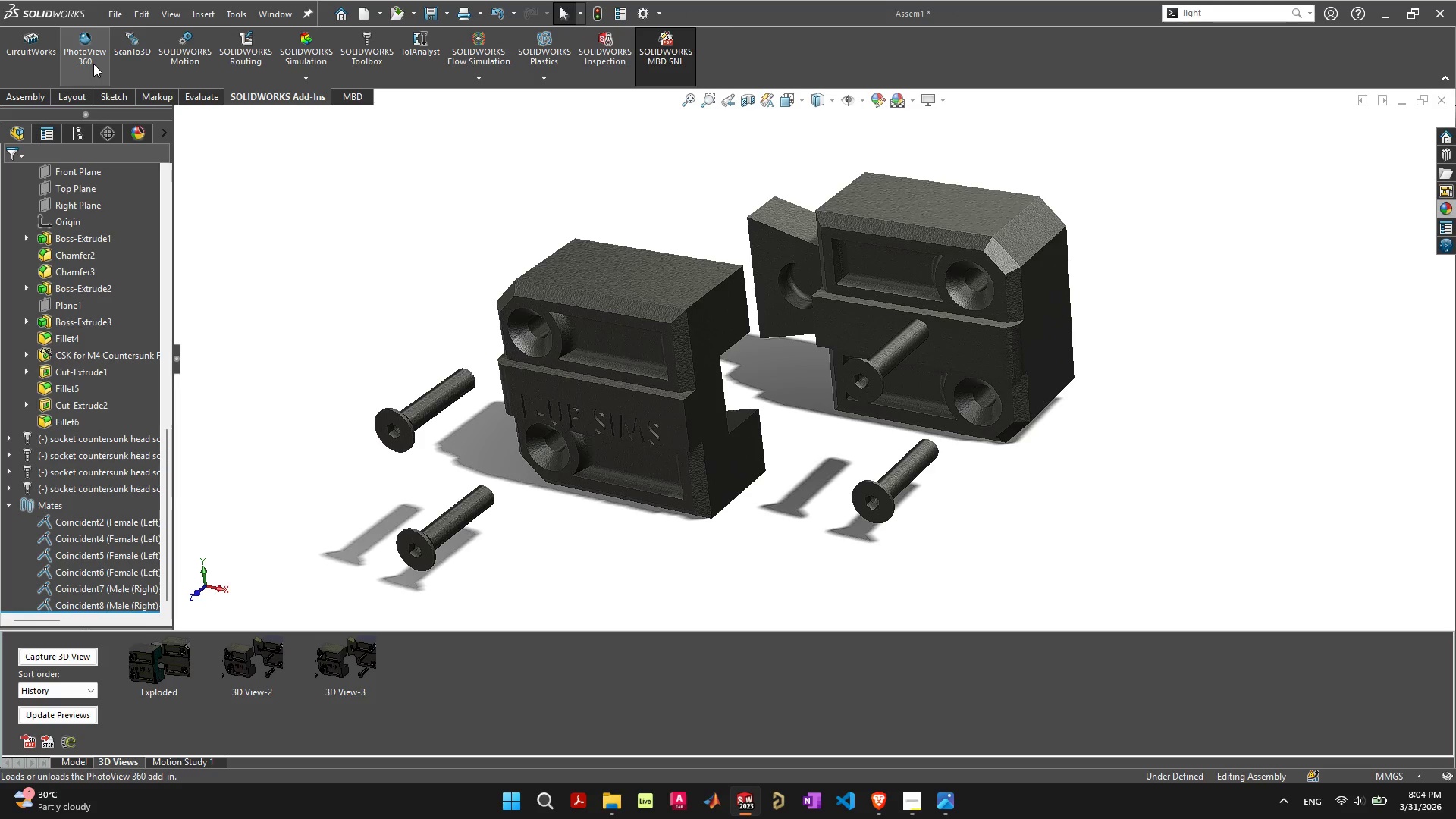 
left_click([93, 64])
 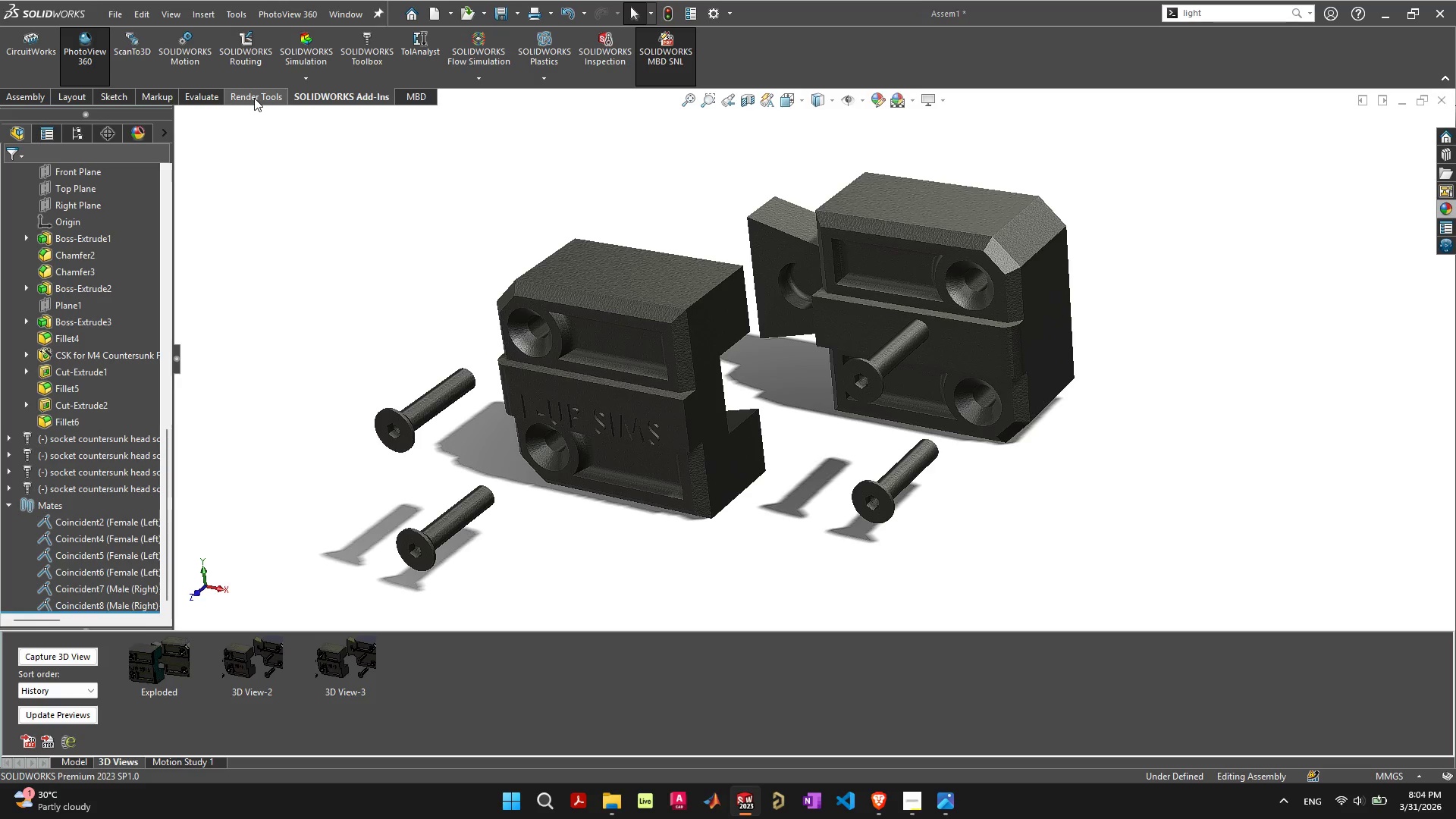 
left_click([263, 94])
 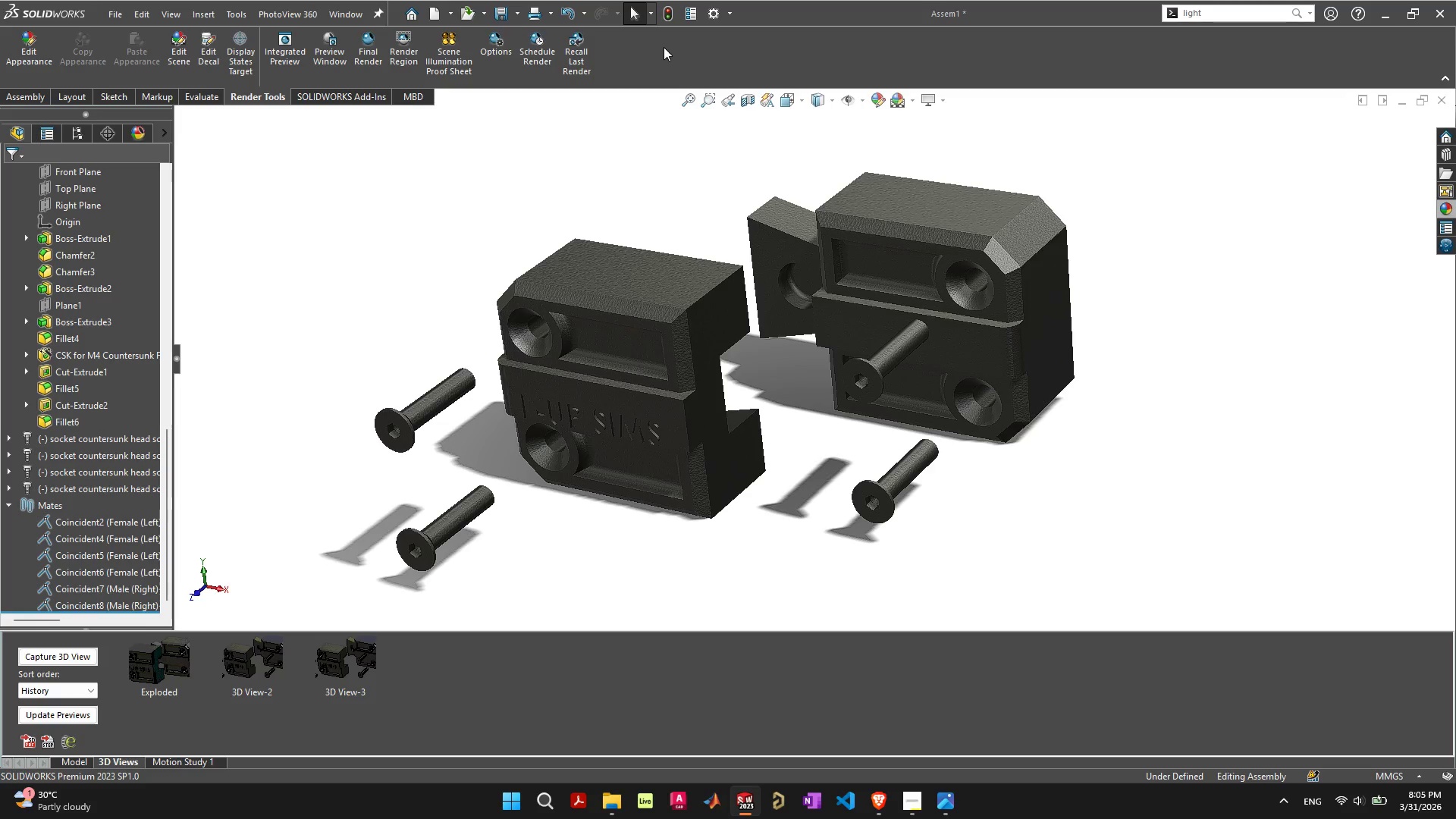 
wait(30.18)
 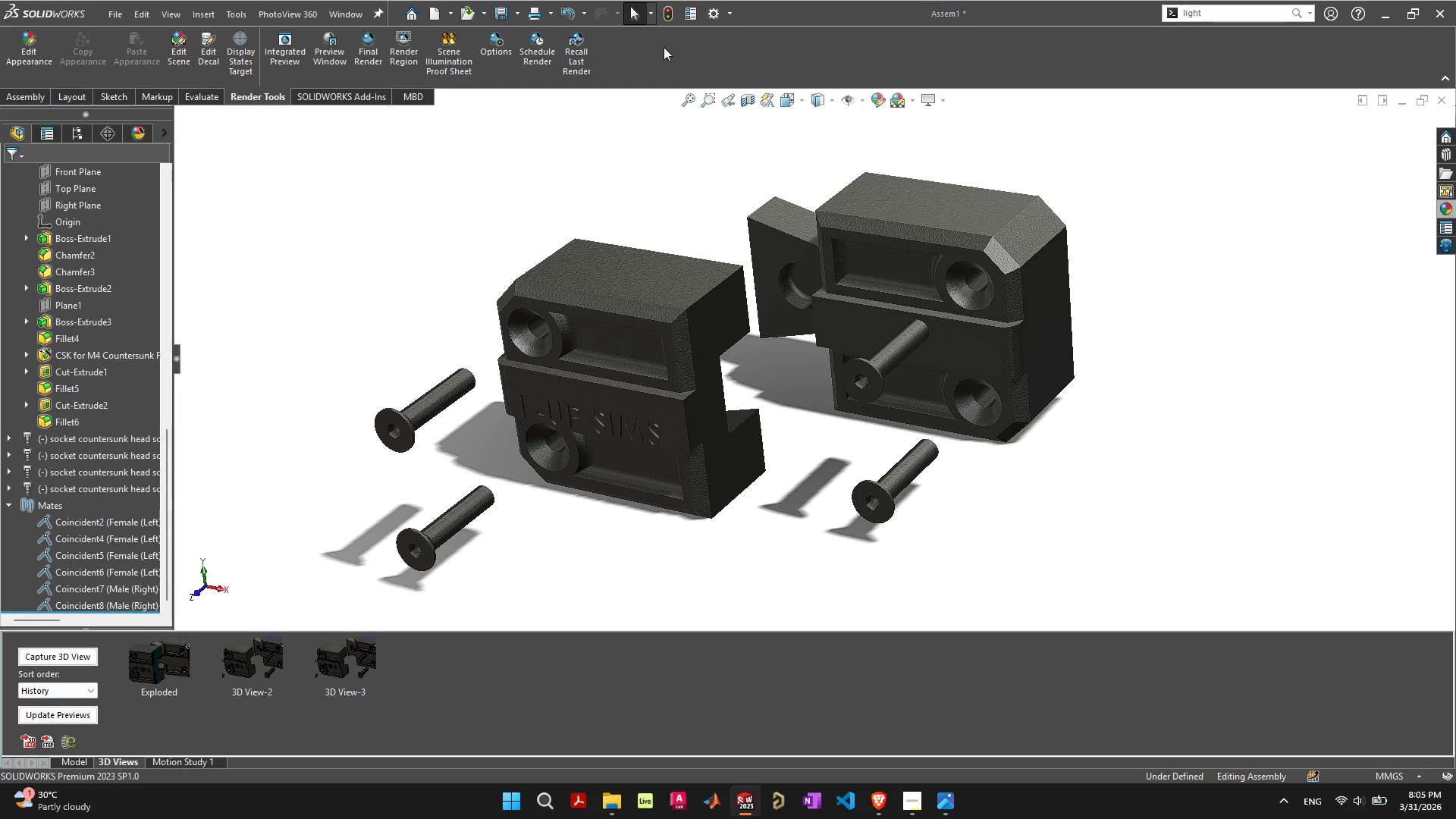 
mouse_move([404, 59])
 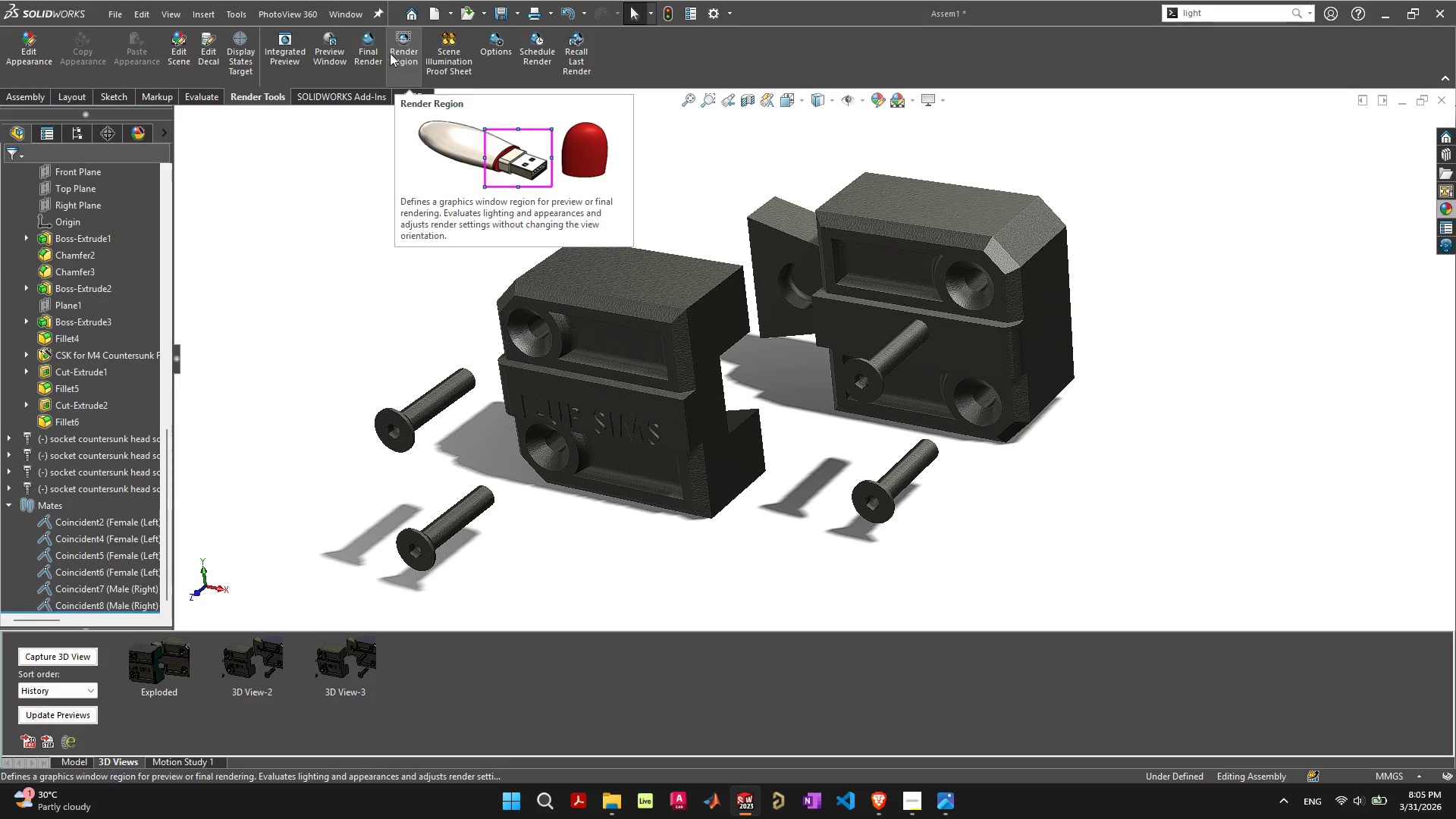 
wait(13.91)
 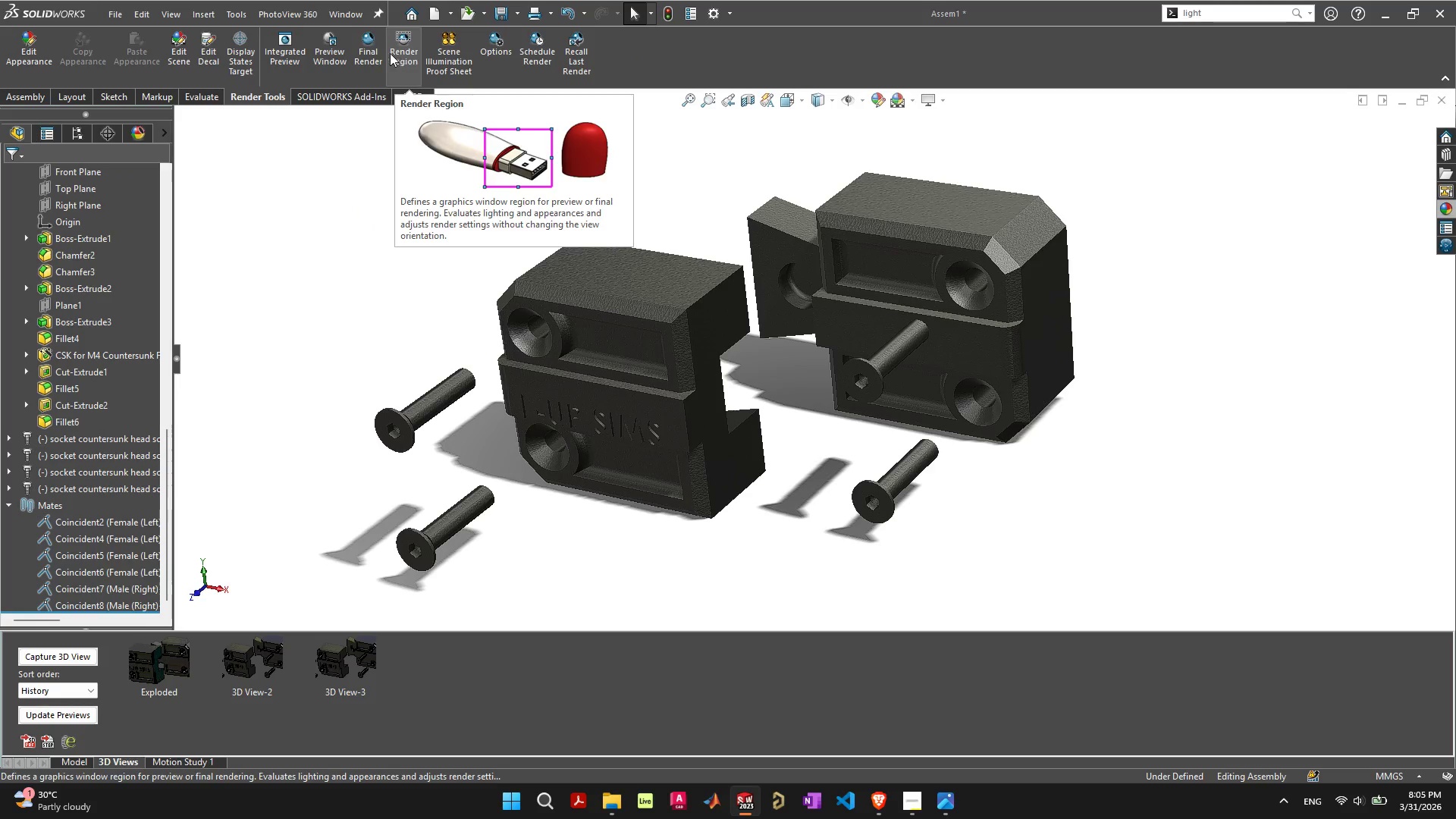 
left_click([403, 50])
 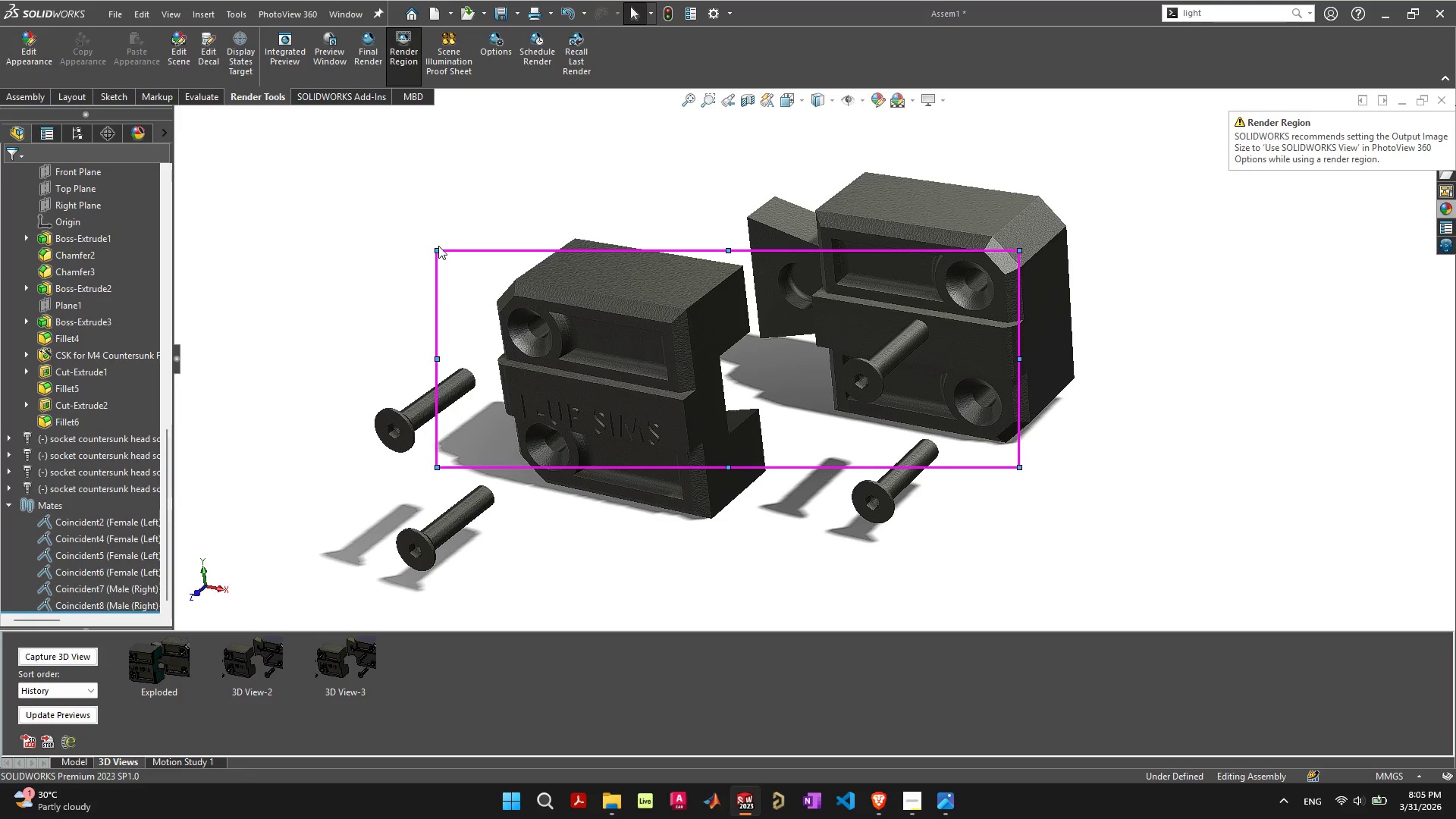 
left_click_drag(start_coordinate=[437, 249], to_coordinate=[294, 147])
 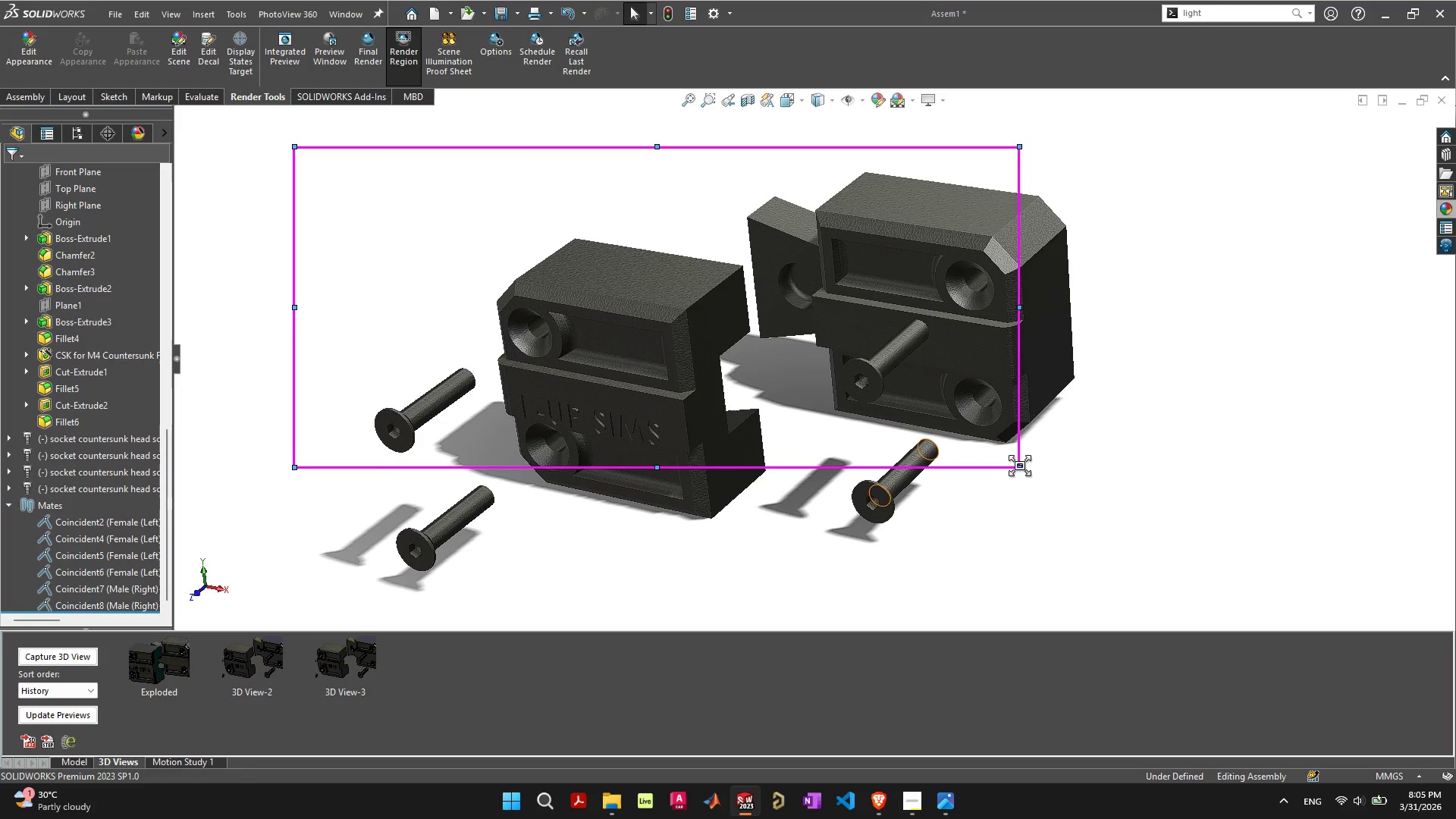 
left_click_drag(start_coordinate=[1020, 466], to_coordinate=[1158, 619])
 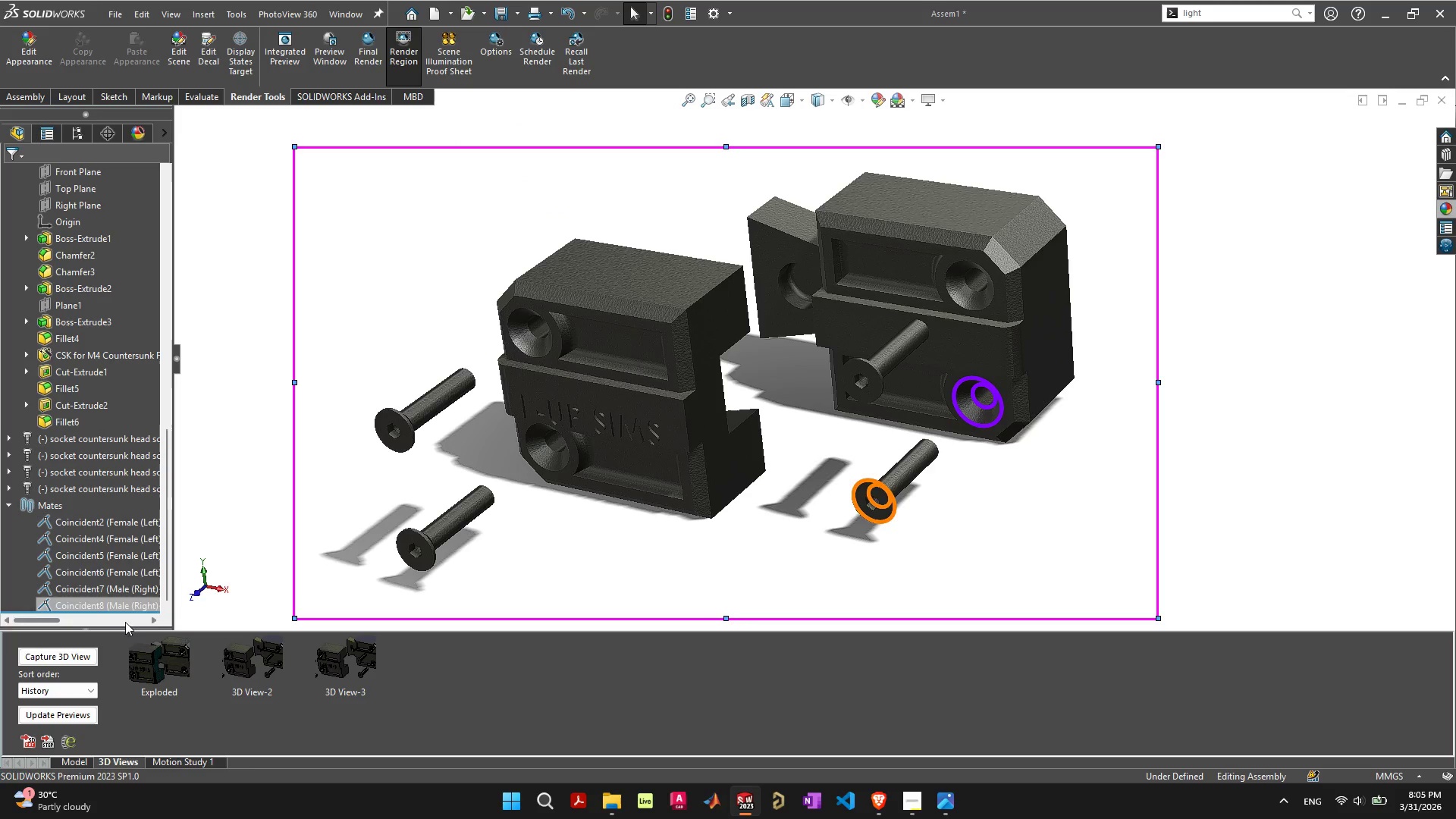 
wait(11.05)
 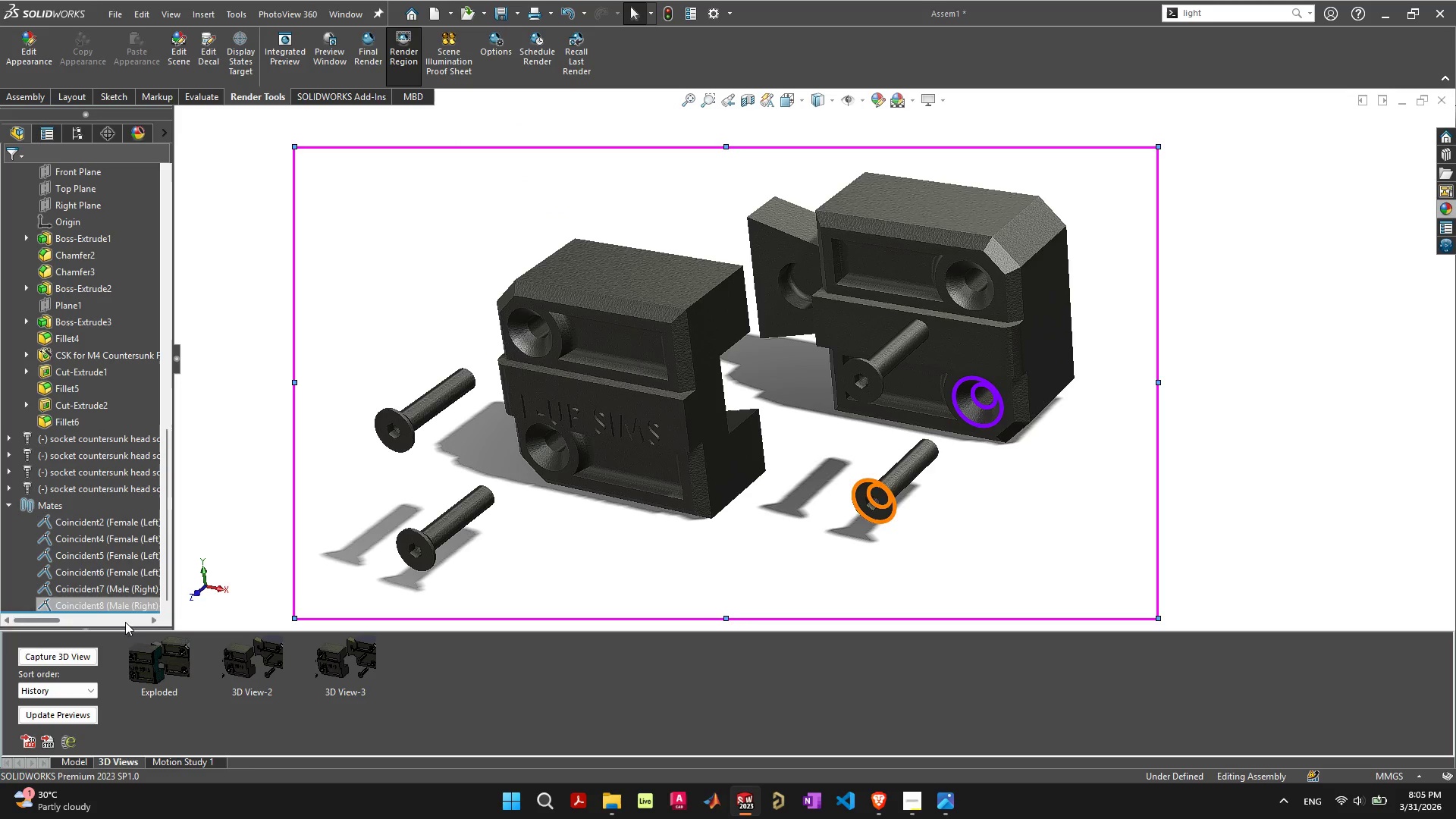 
left_click([53, 651])
 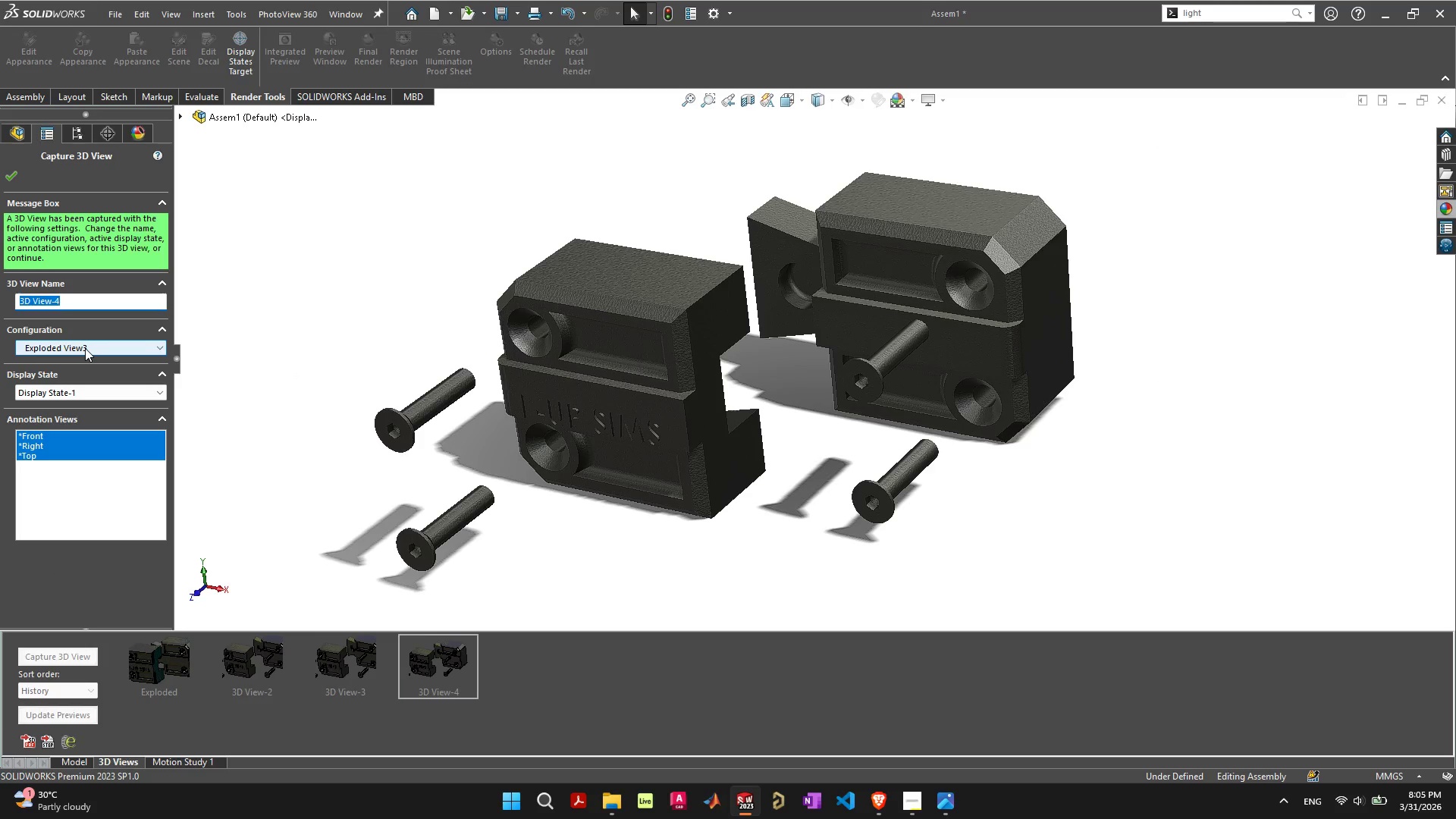 
wait(6.81)
 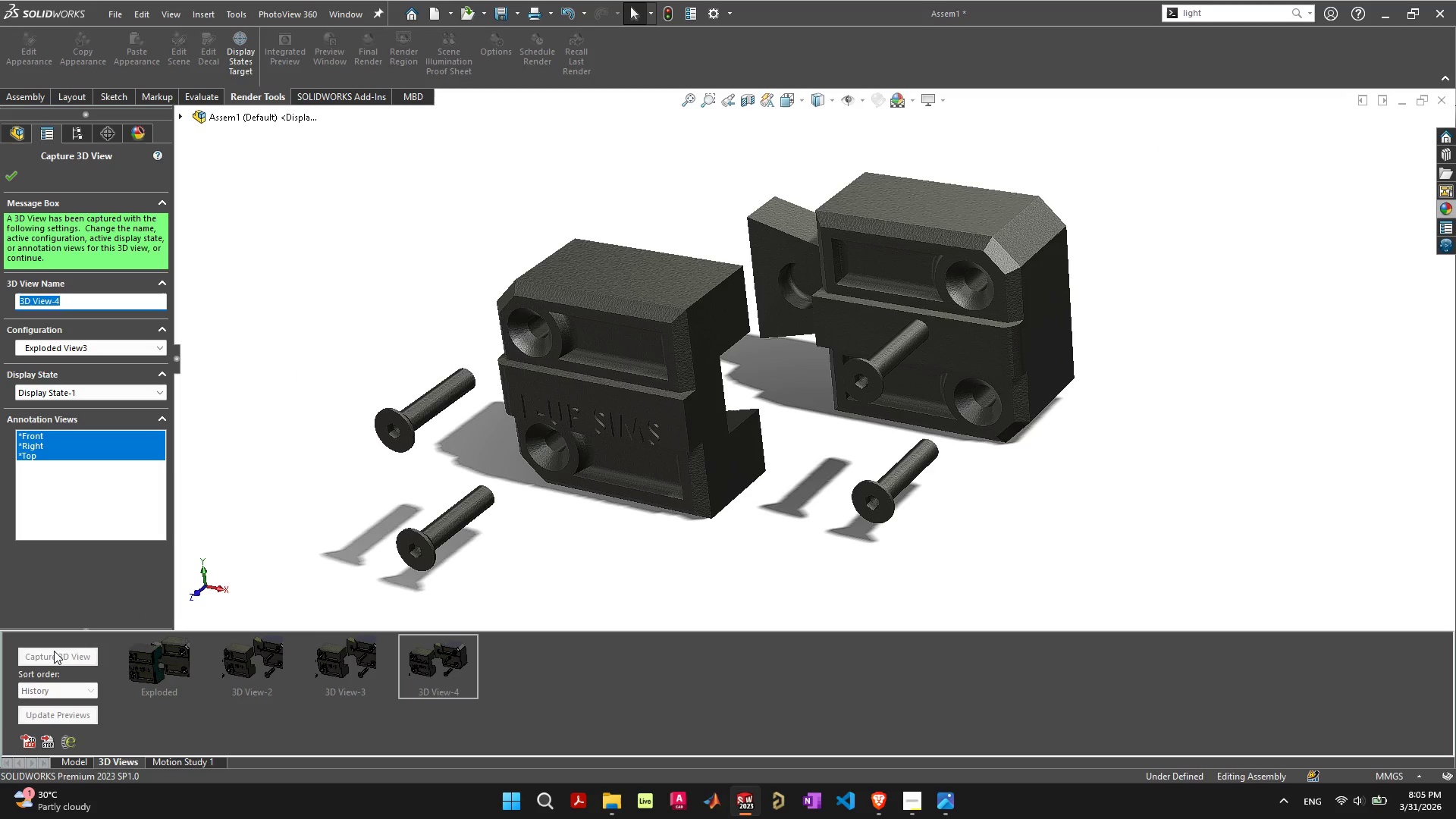 
mouse_move([339, 673])
 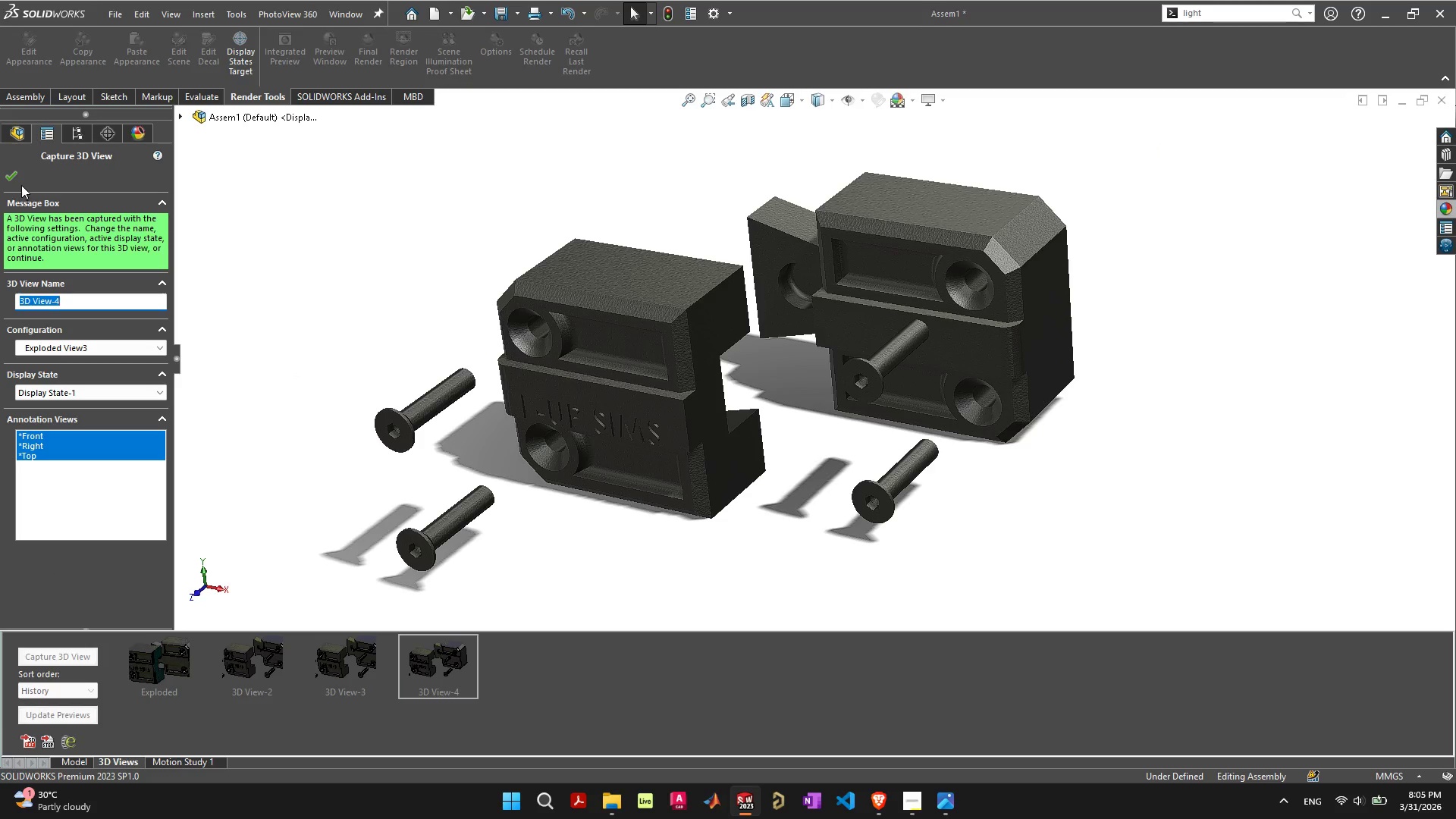 
left_click([16, 177])
 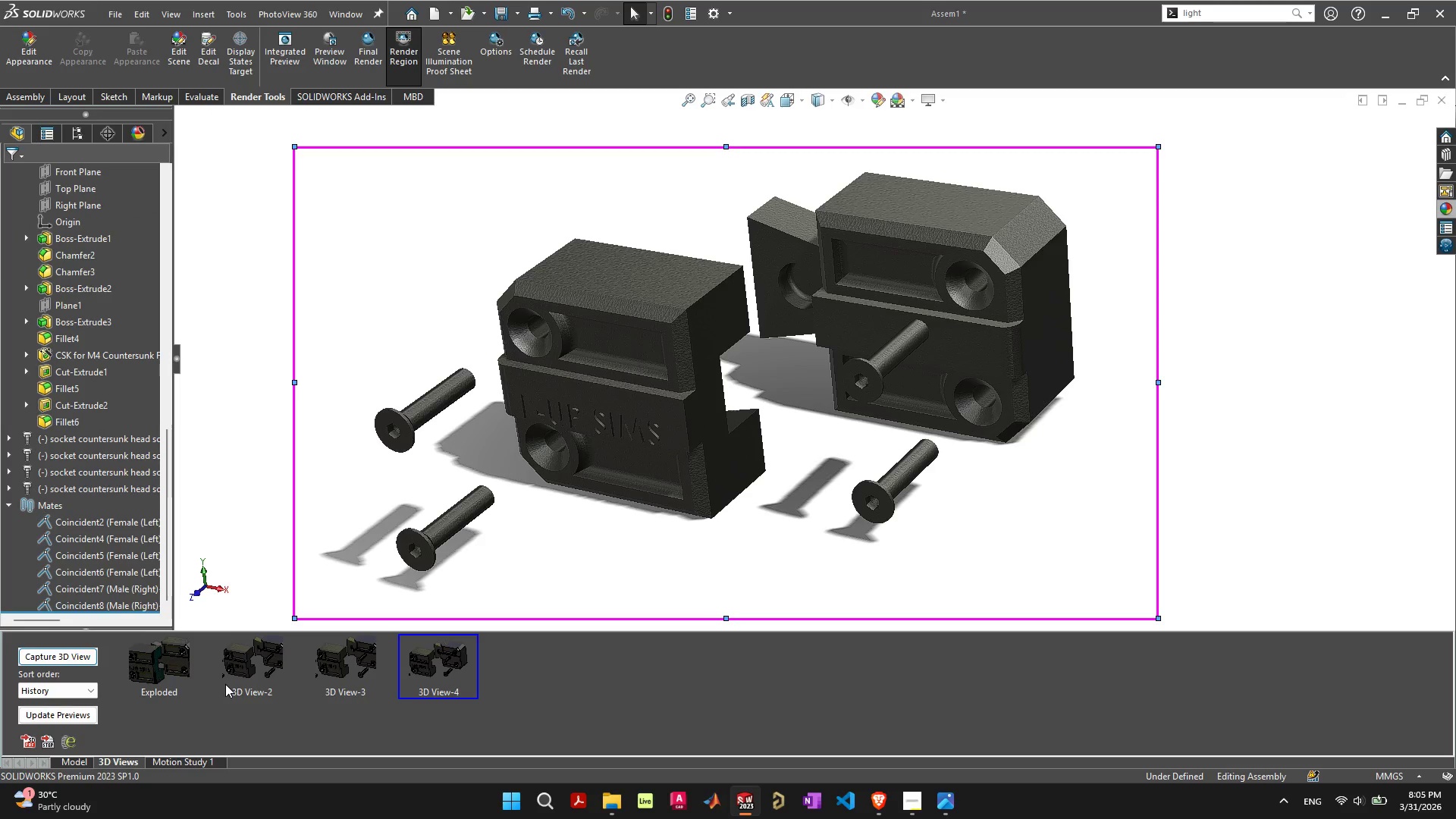 
right_click([175, 671])
 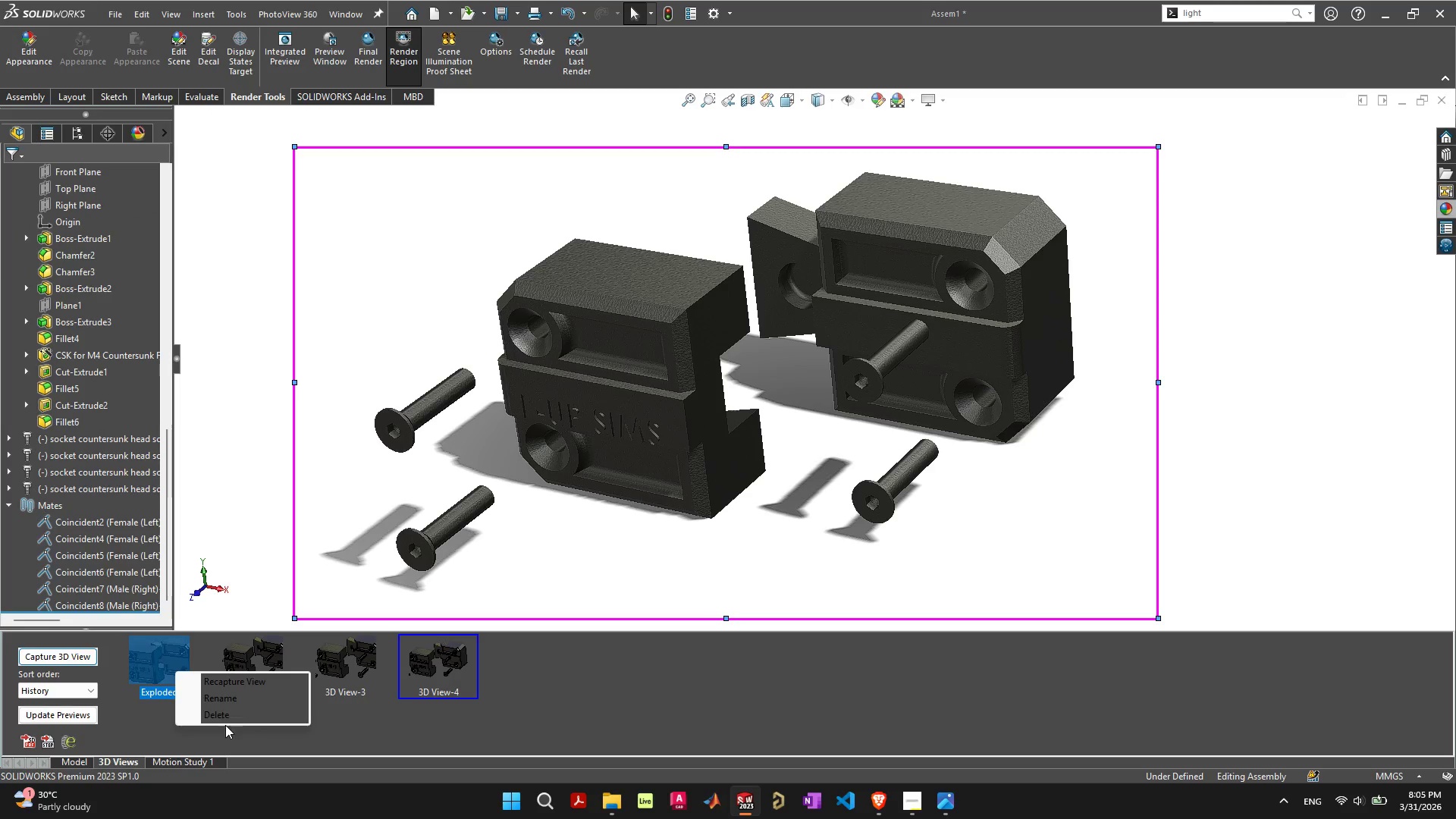 
left_click([226, 716])
 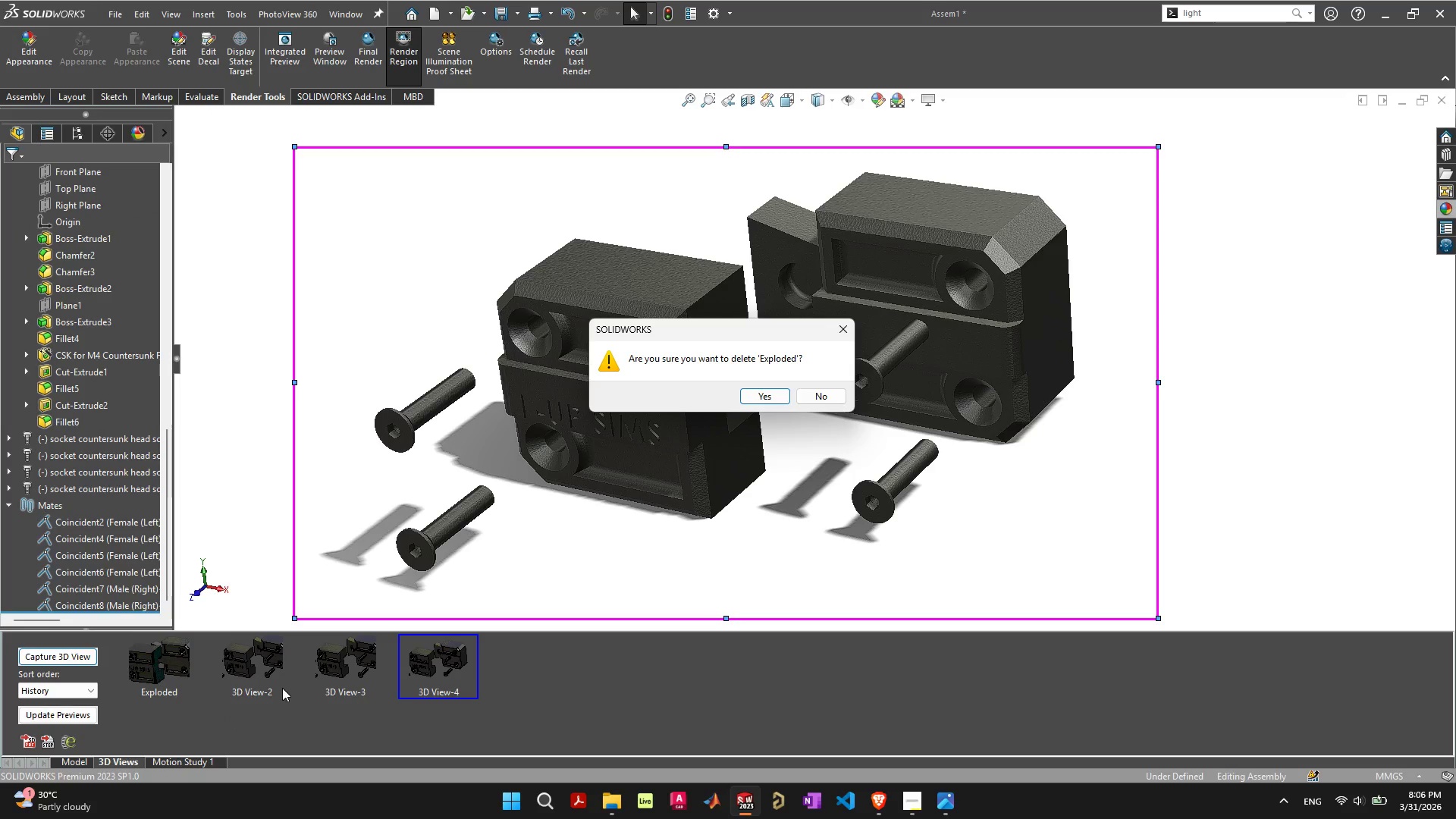 
key(Space)
 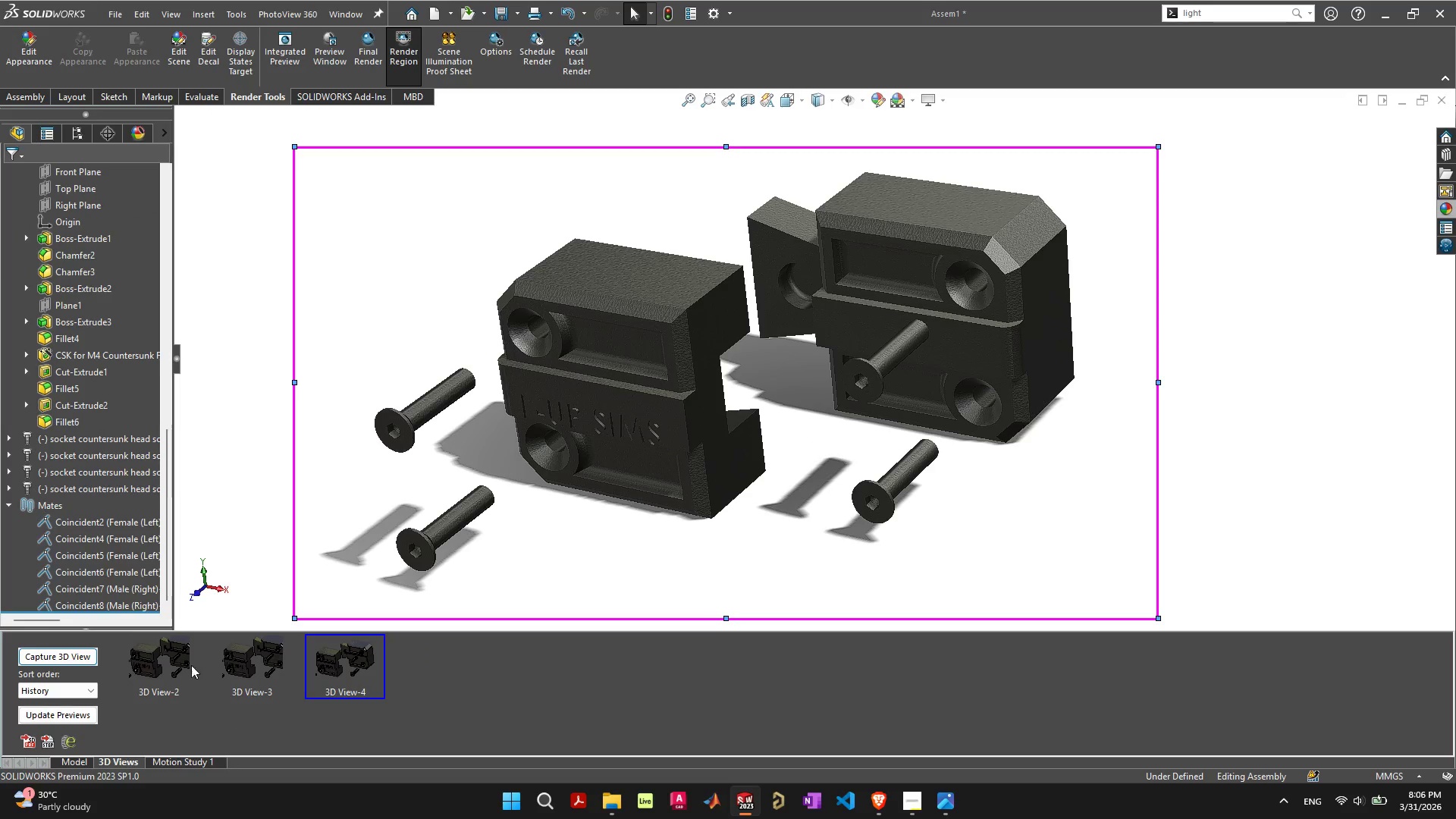 
right_click([174, 661])
 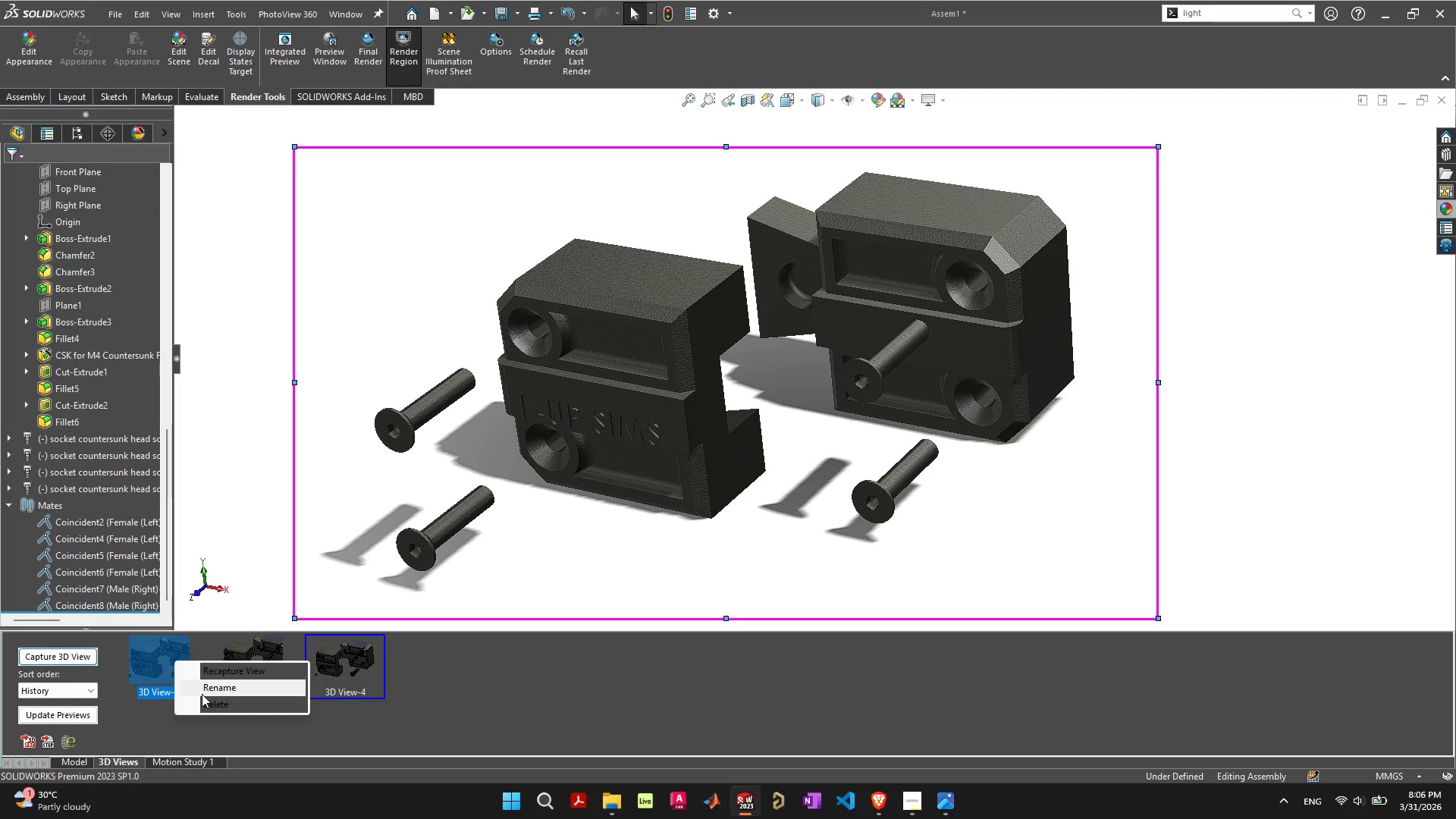 
left_click([202, 700])
 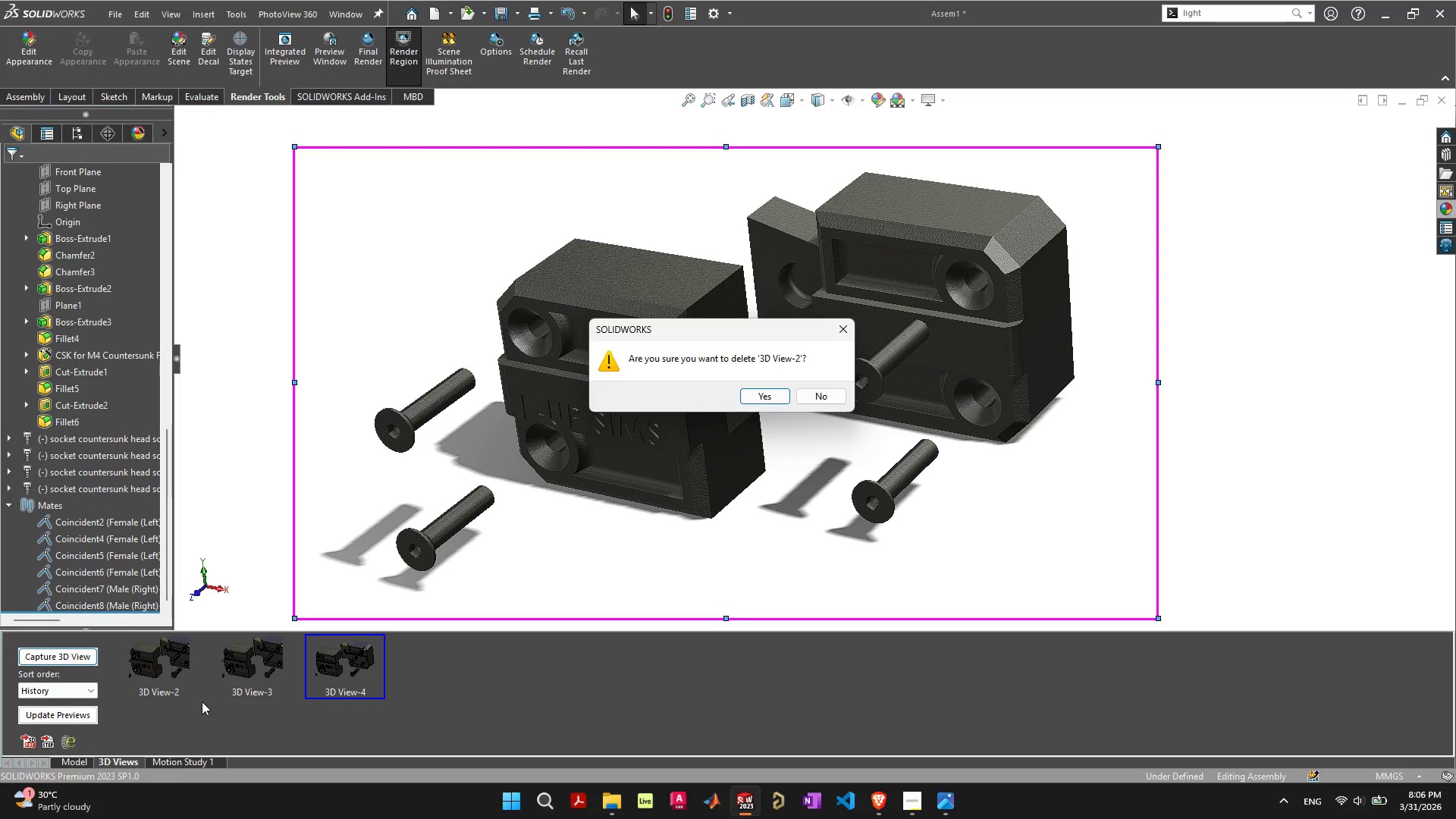 
key(Space)
 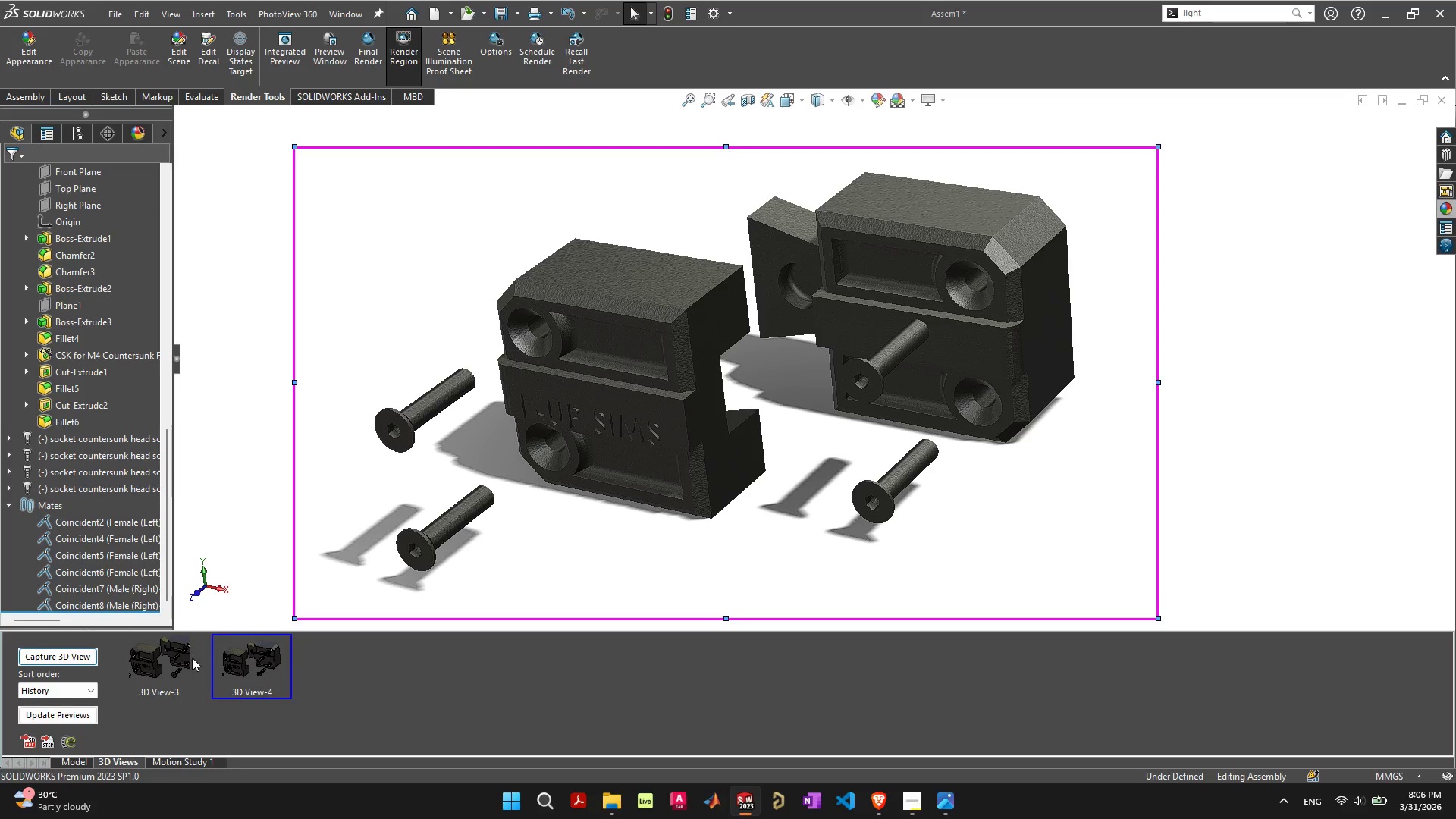 
right_click([160, 651])
 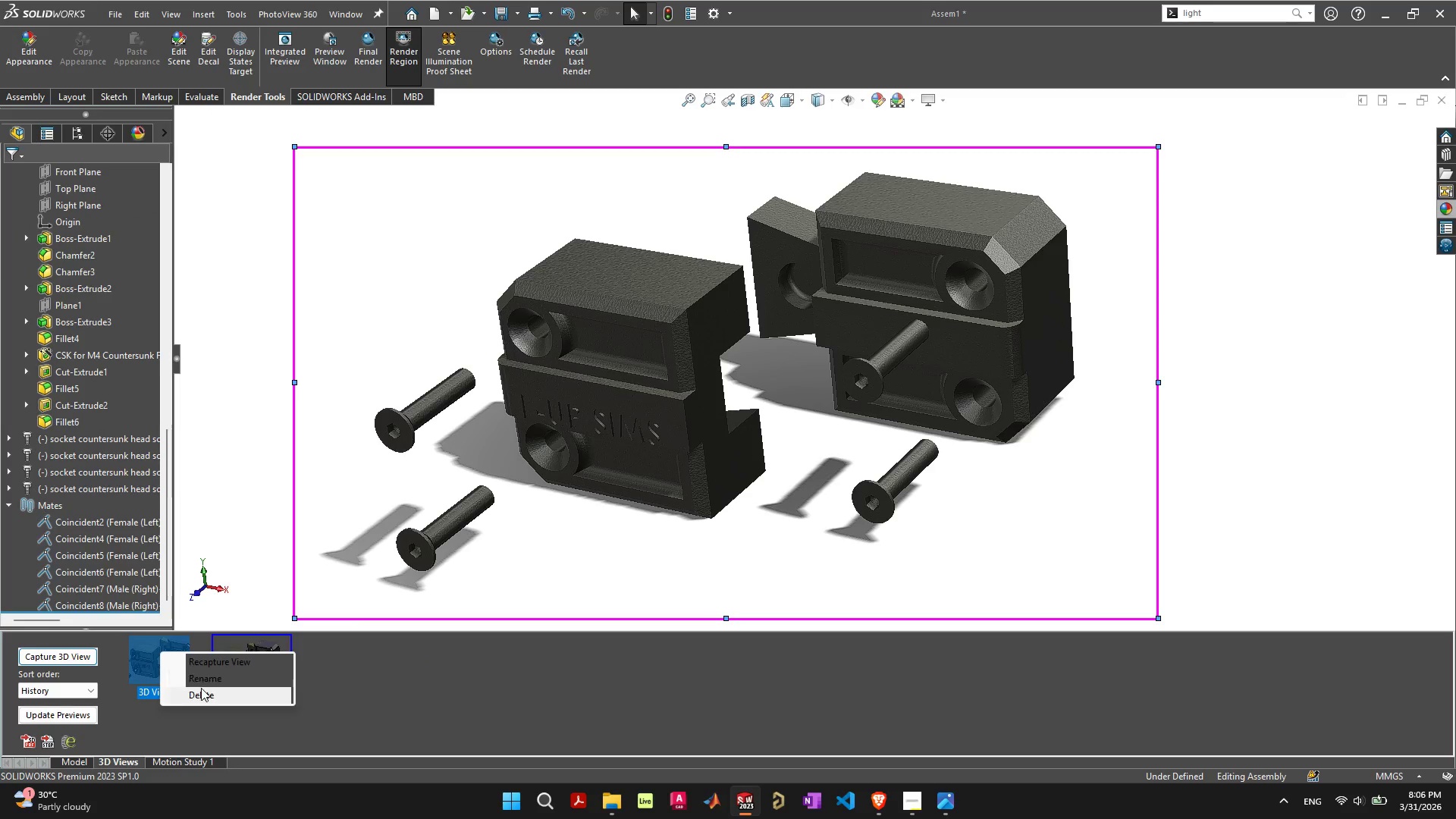 
left_click([215, 698])
 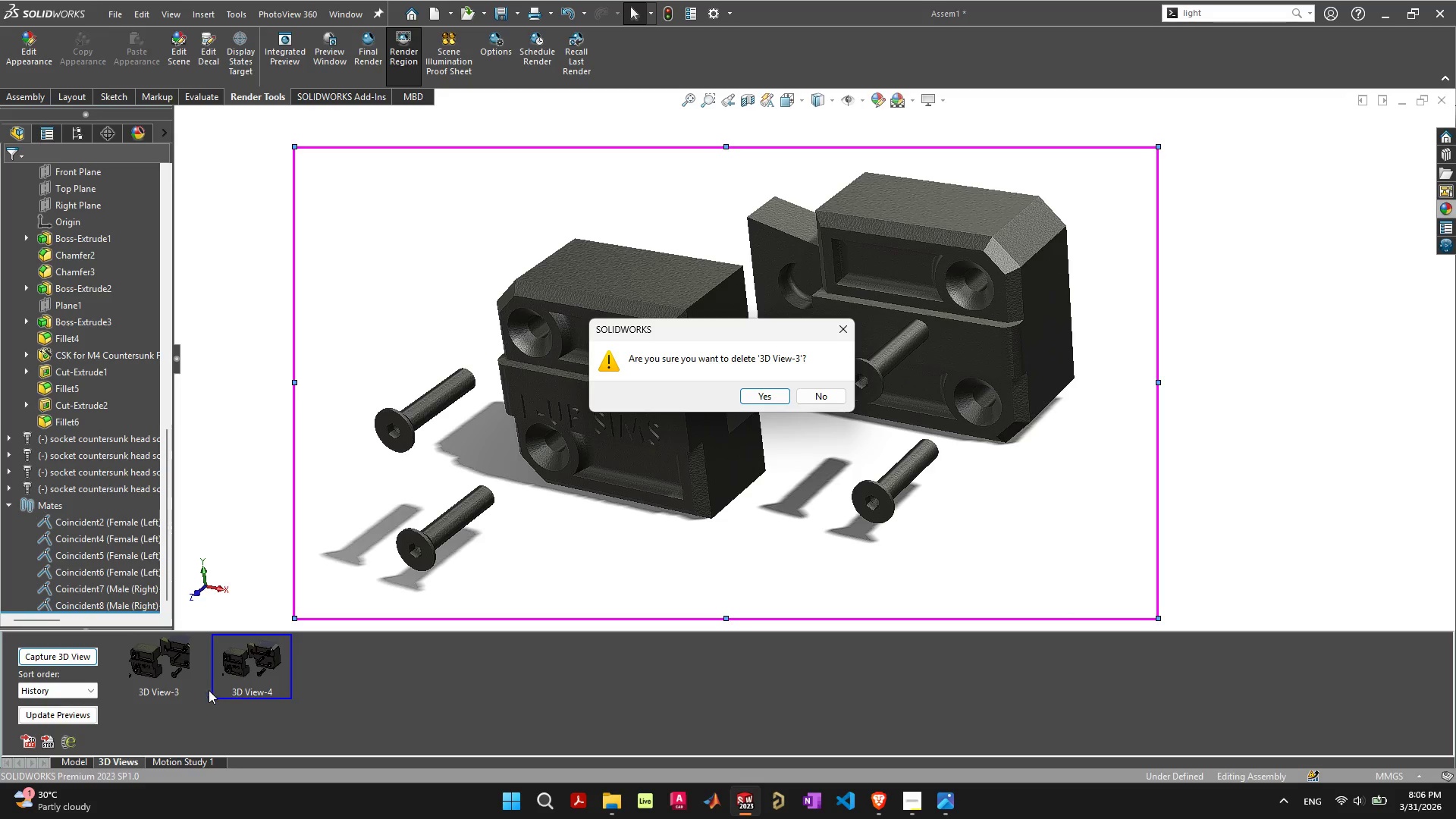 
key(Space)
 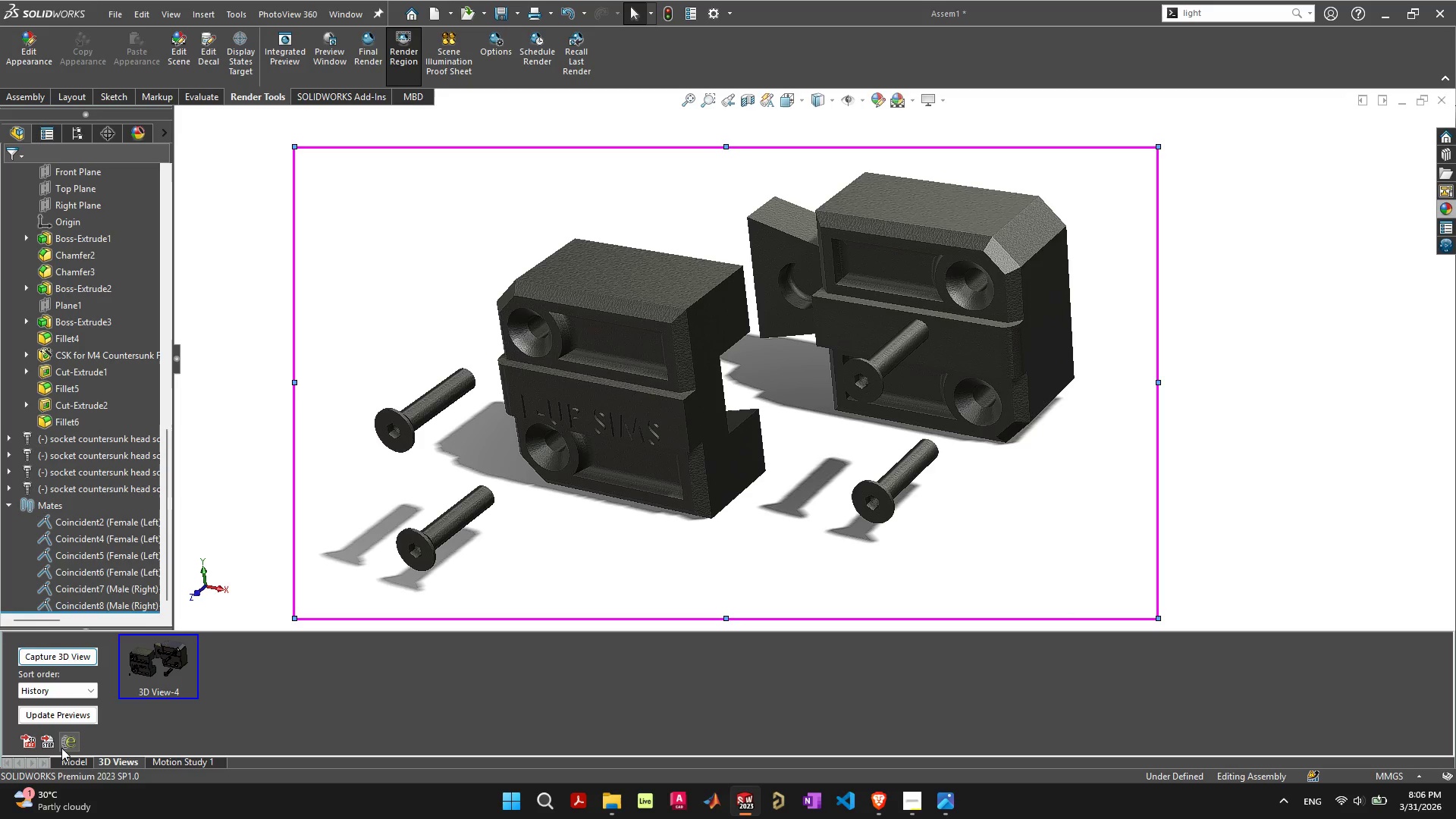 
mouse_move([69, 745])
 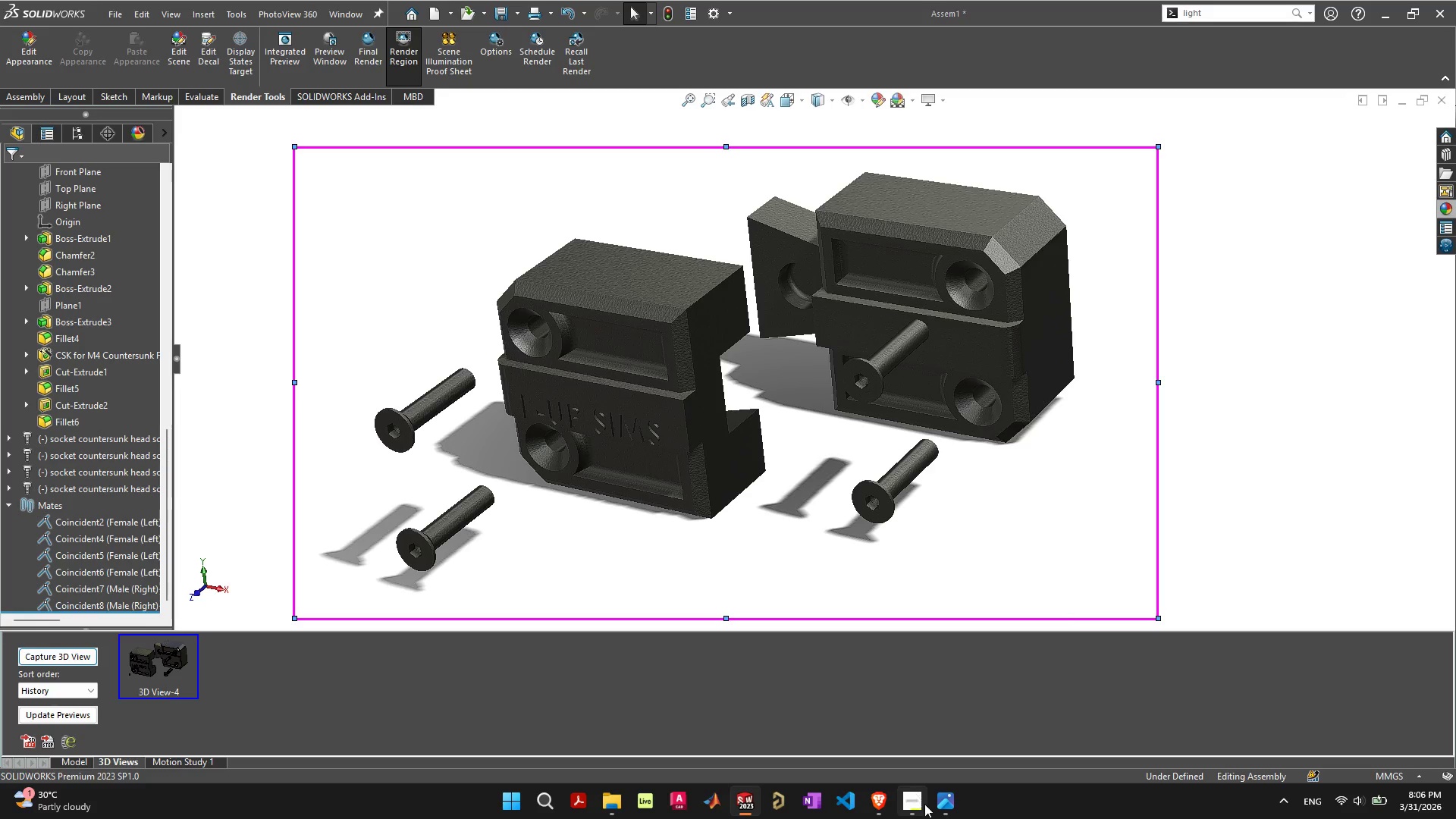 
left_click([924, 804])